 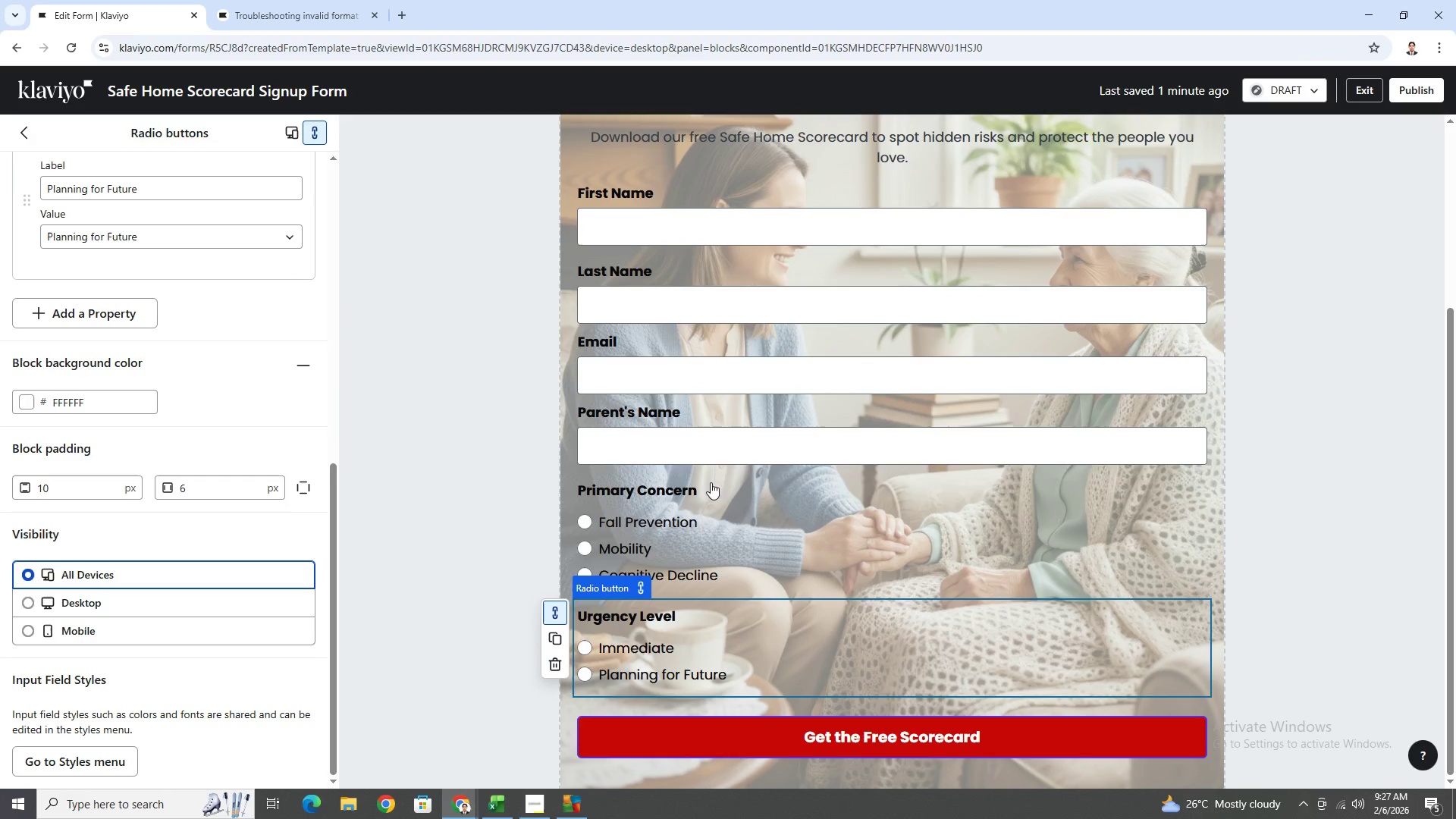 
left_click([927, 504])
 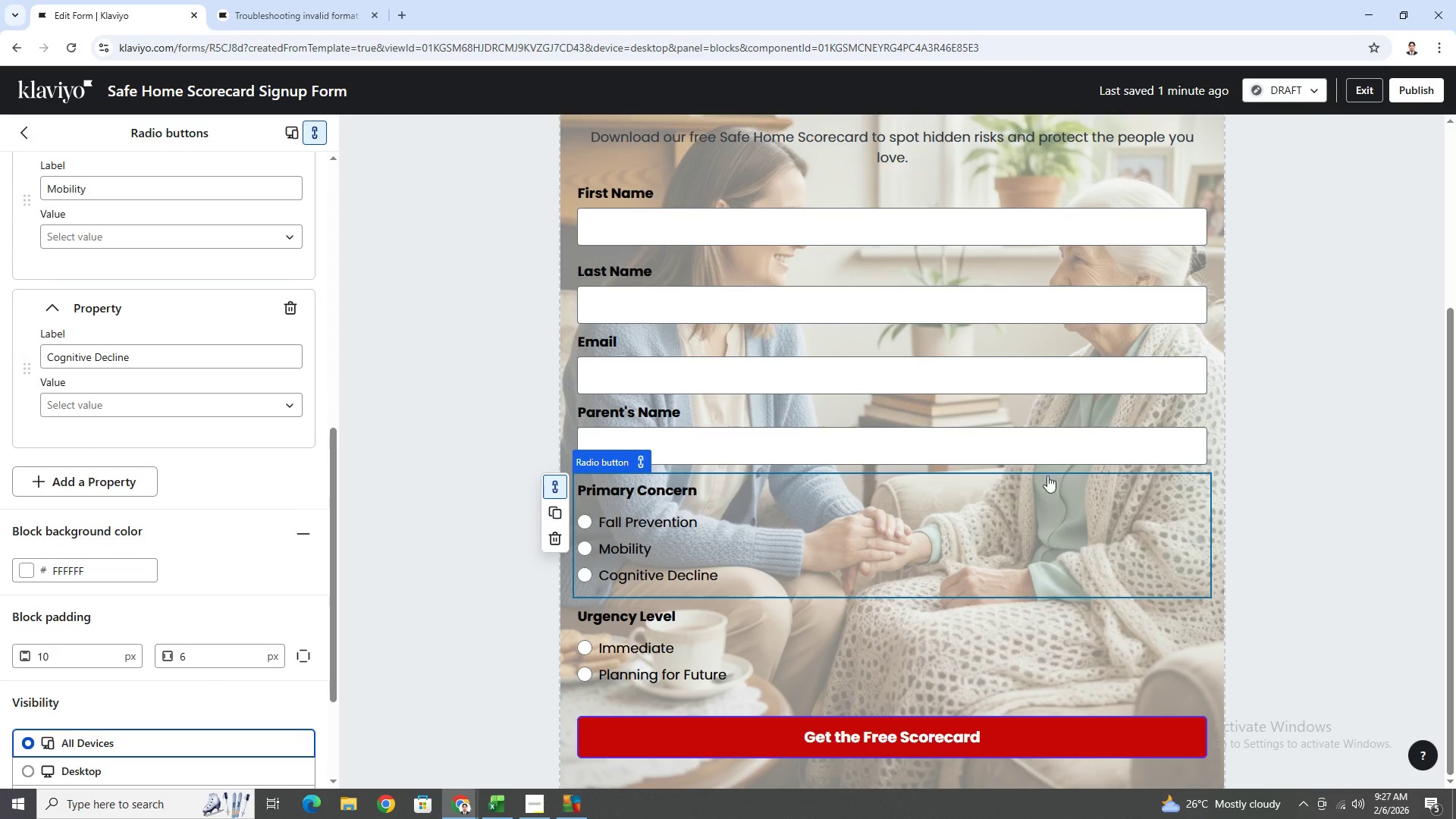 
scroll: coordinate [1150, 410], scroll_direction: up, amount: 4.0
 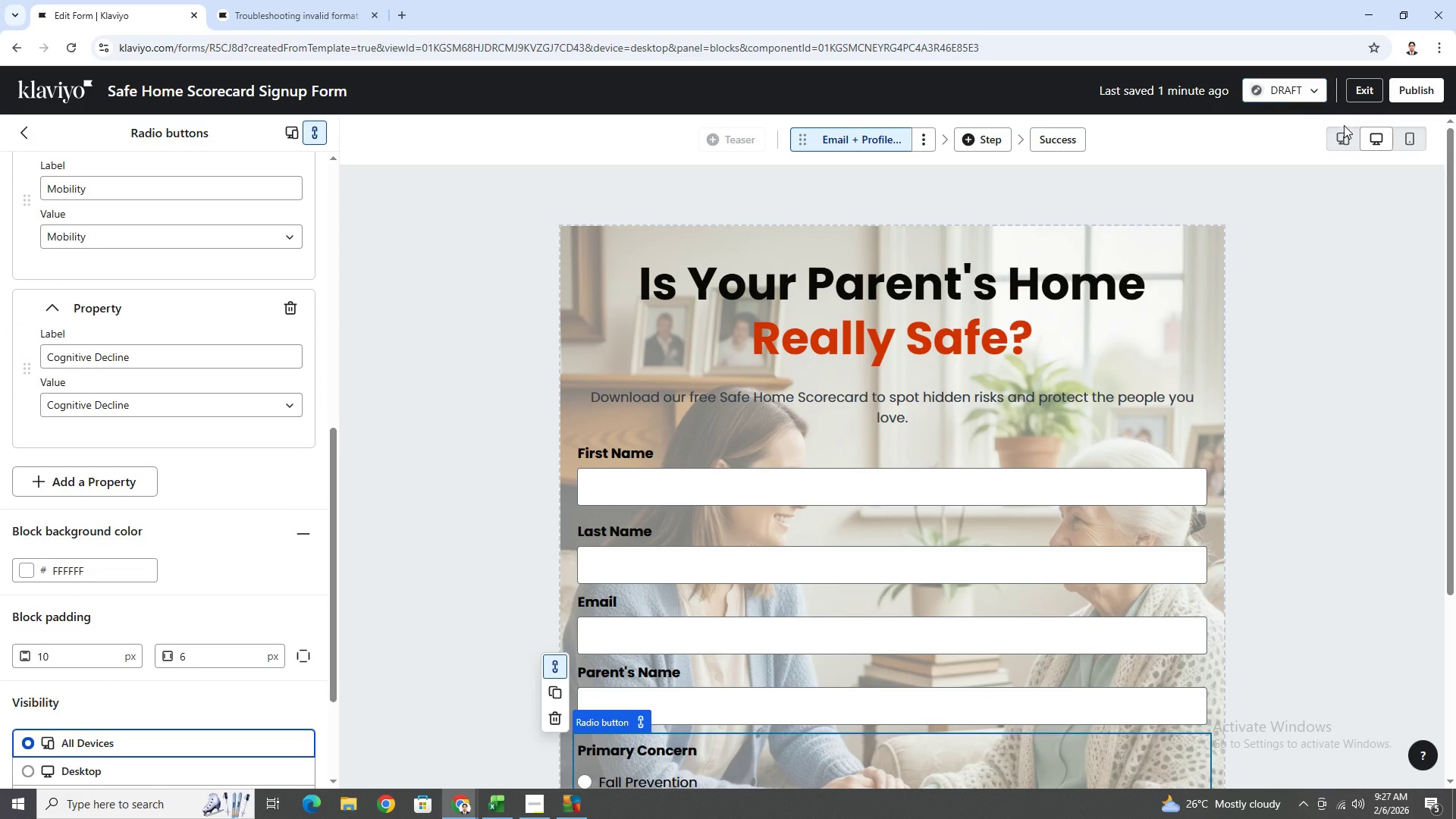 
left_click([1403, 142])
 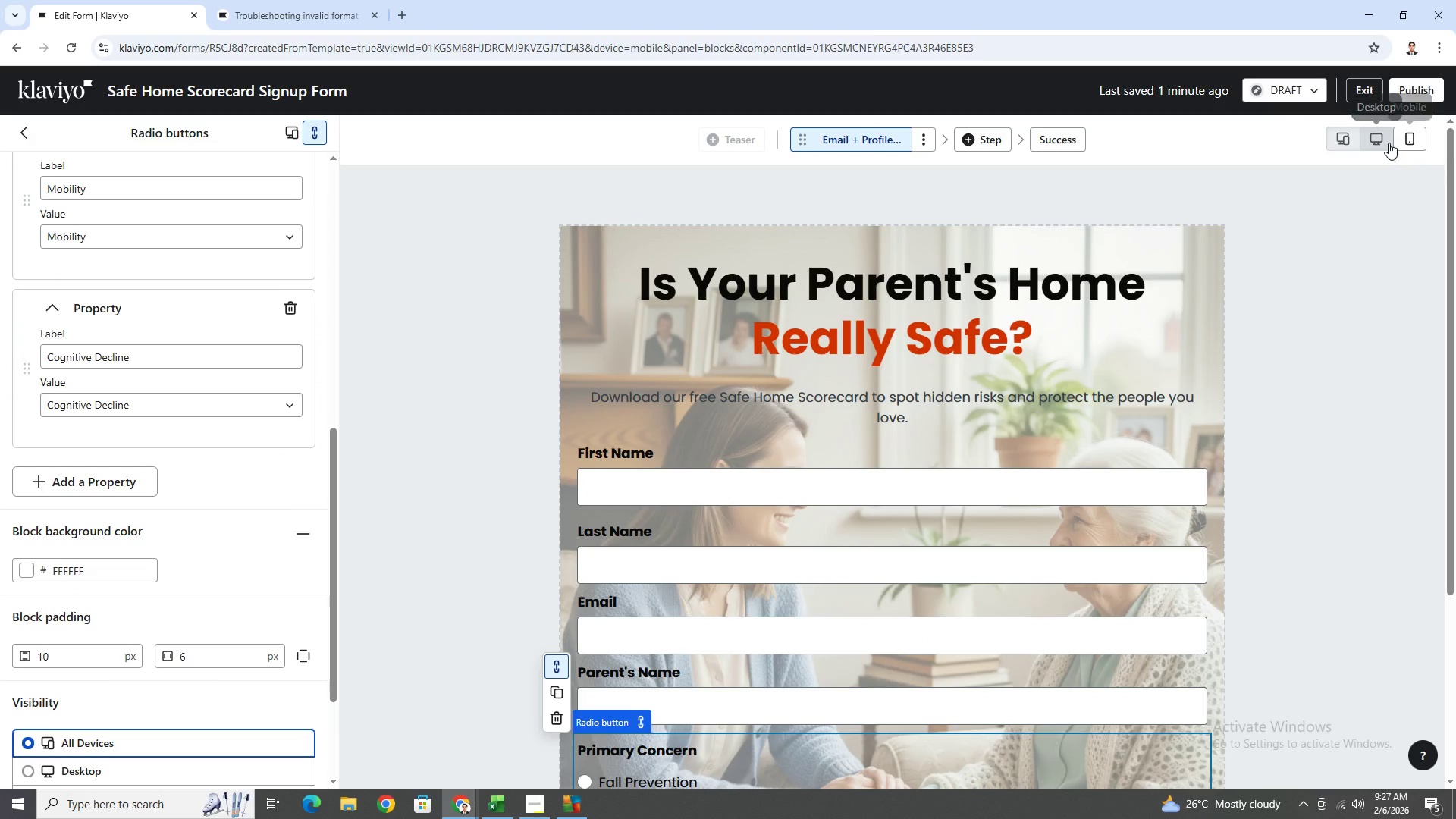 
left_click([1382, 142])
 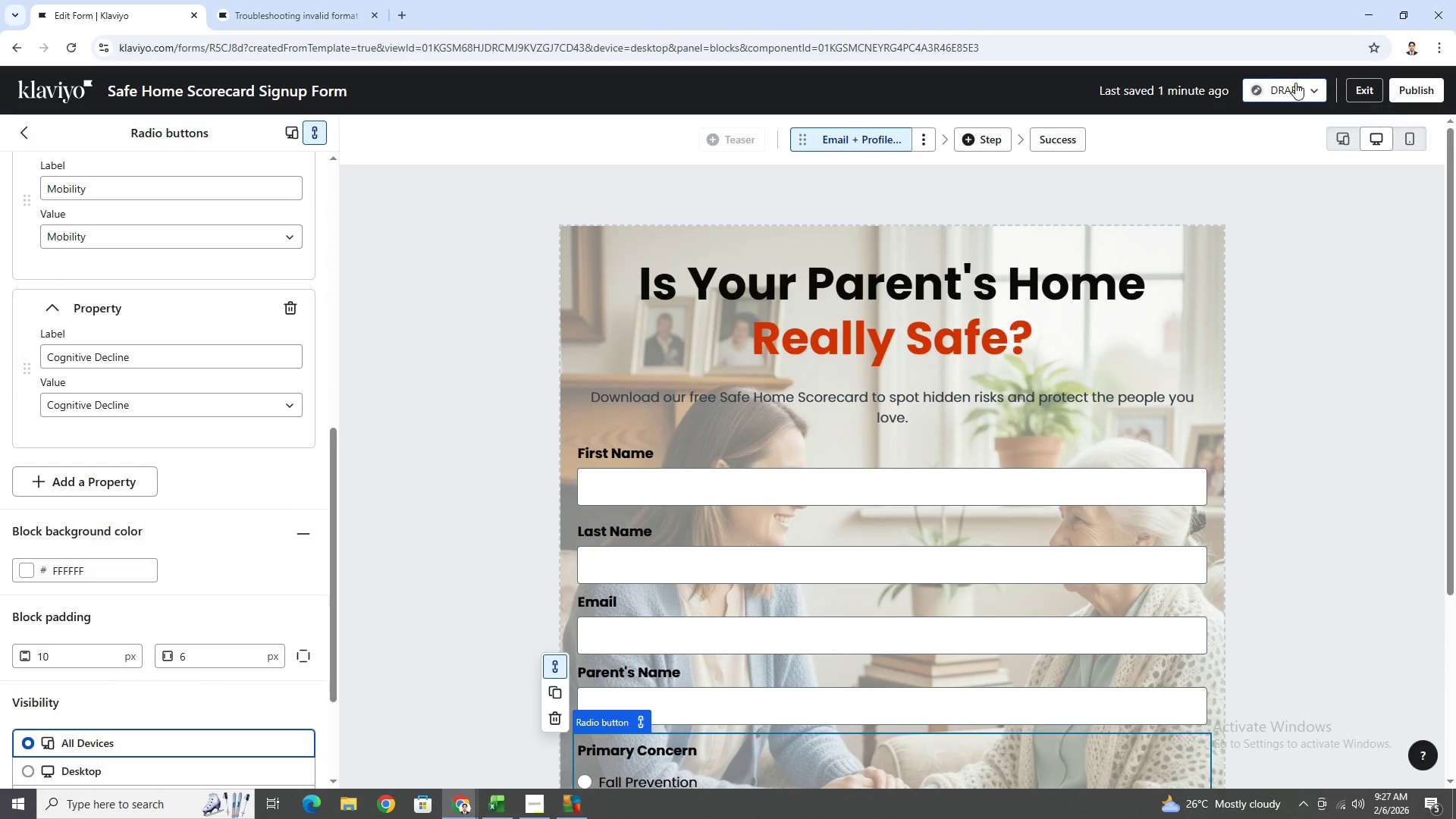 
left_click([1313, 87])
 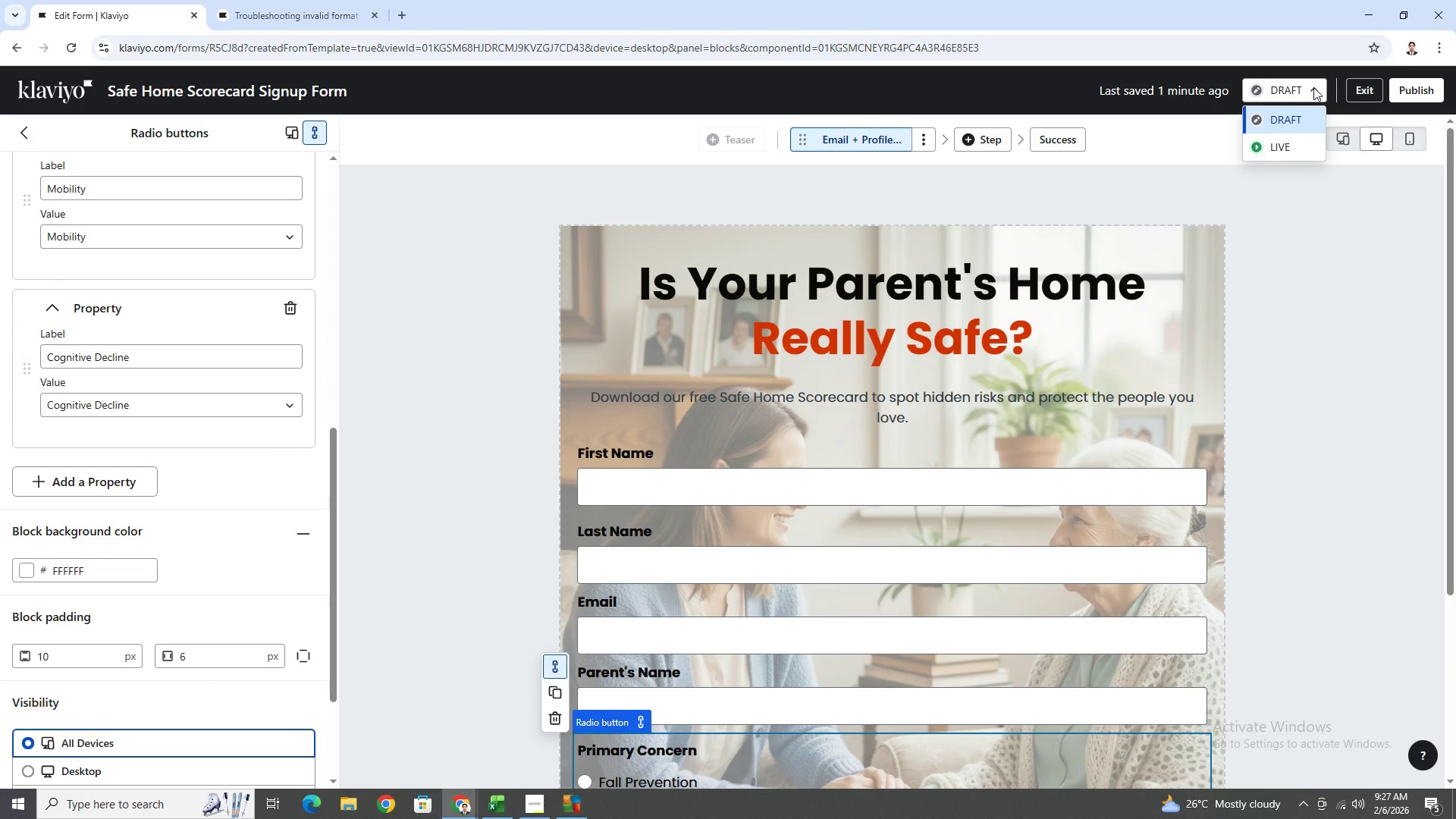 
left_click([1313, 87])
 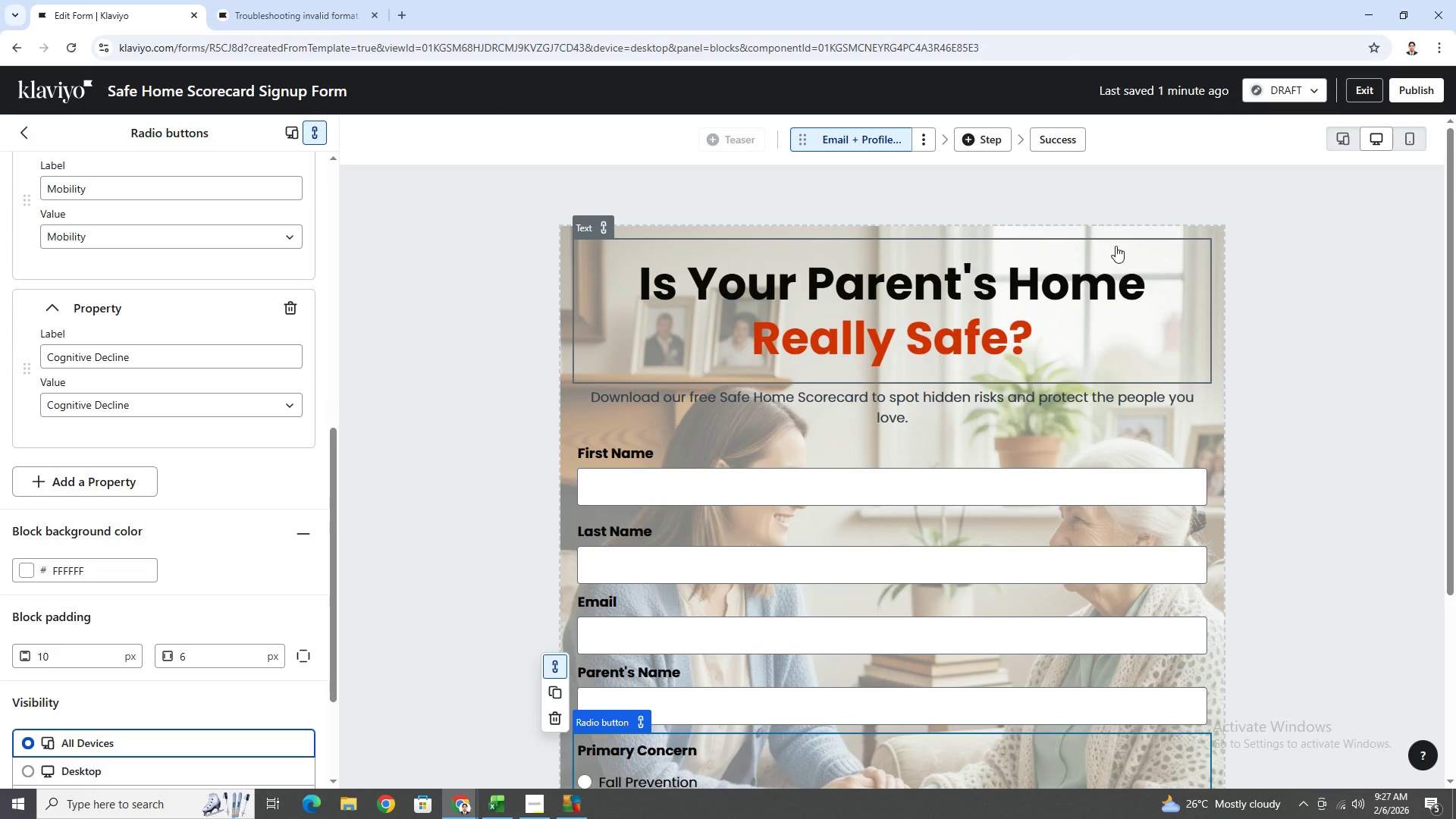 
scroll: coordinate [1103, 405], scroll_direction: down, amount: 5.0
 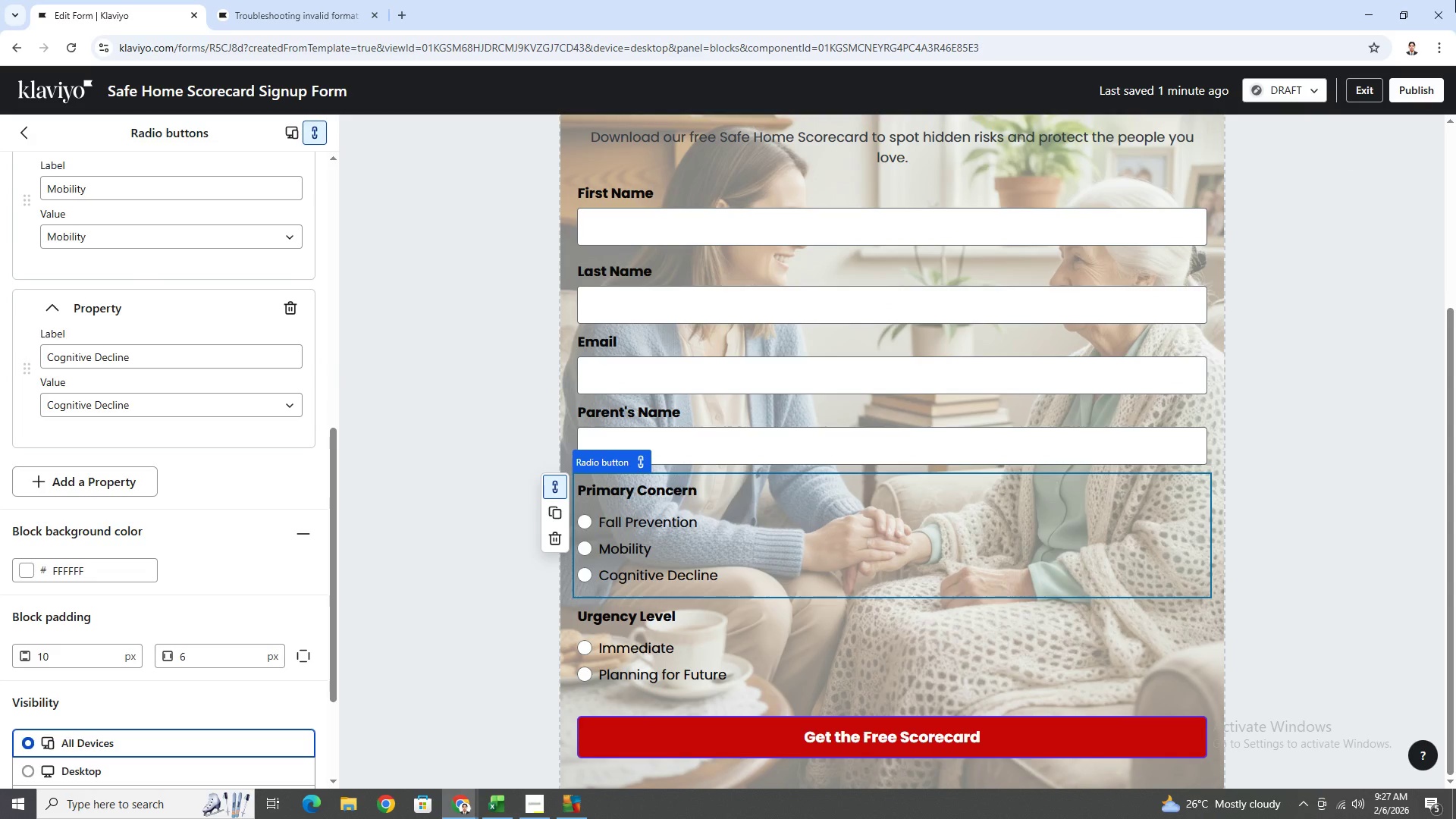 
scroll: coordinate [1409, 231], scroll_direction: up, amount: 9.0
 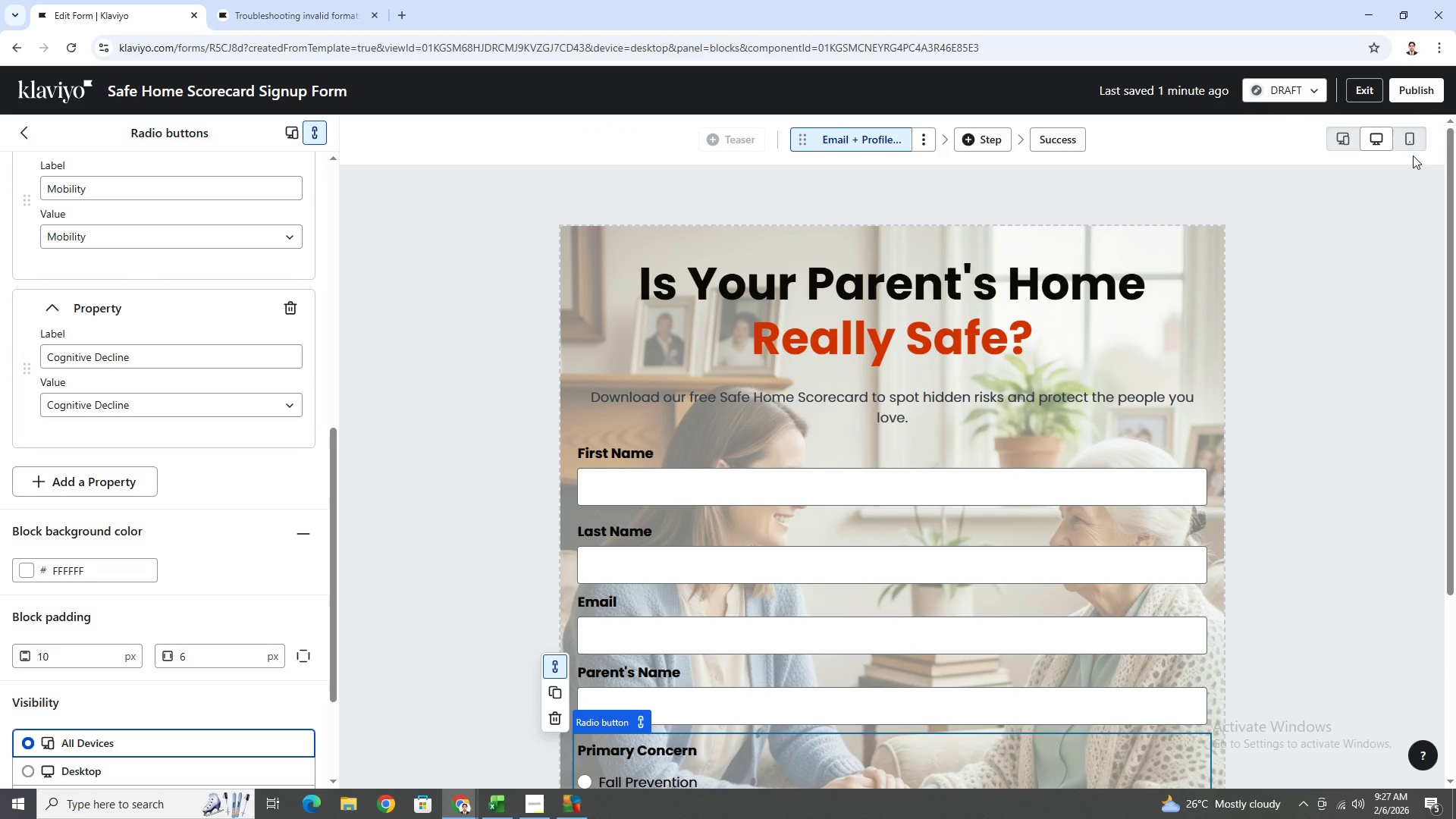 
left_click([1414, 138])
 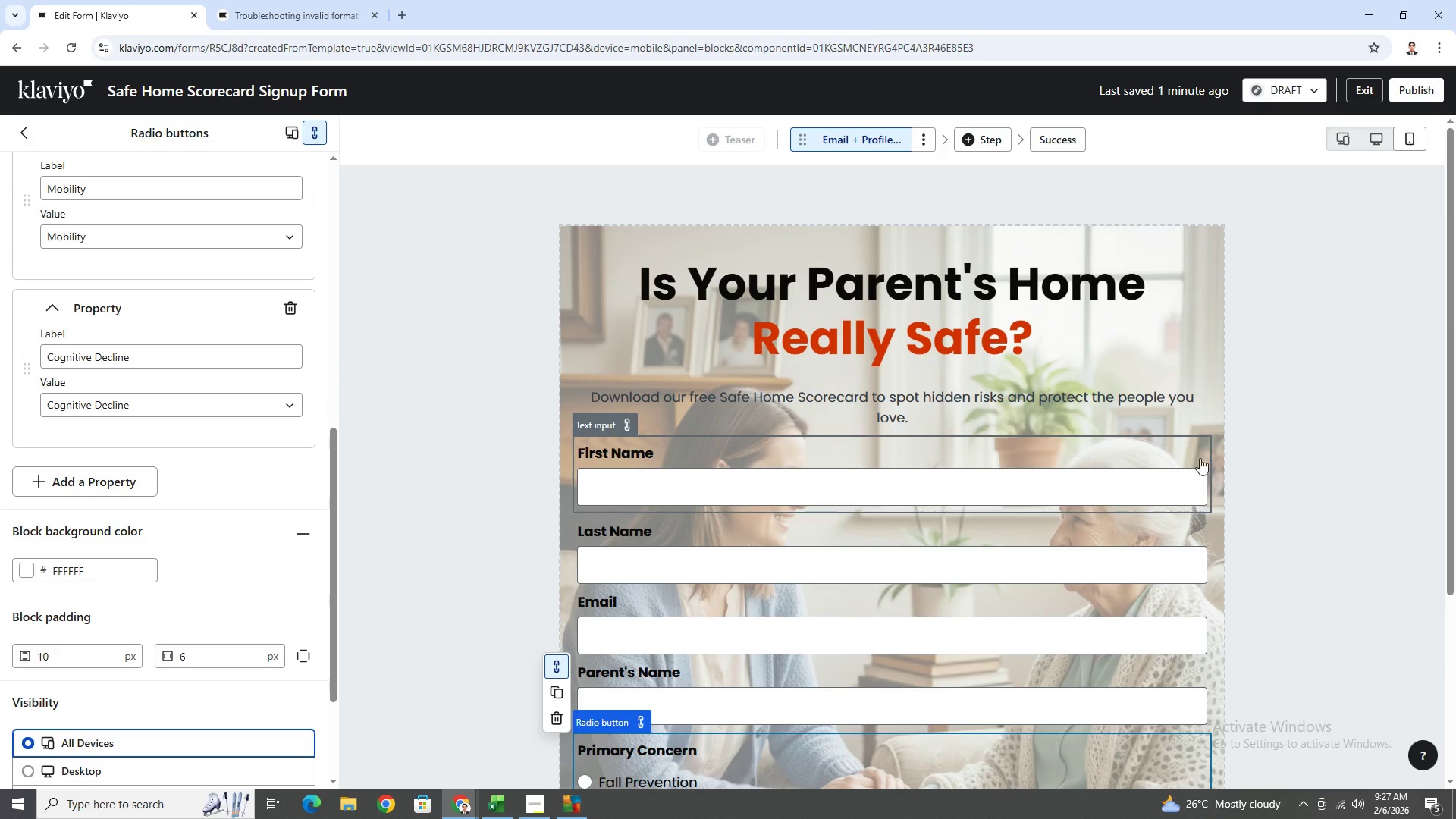 
scroll: coordinate [1202, 489], scroll_direction: down, amount: 9.0
 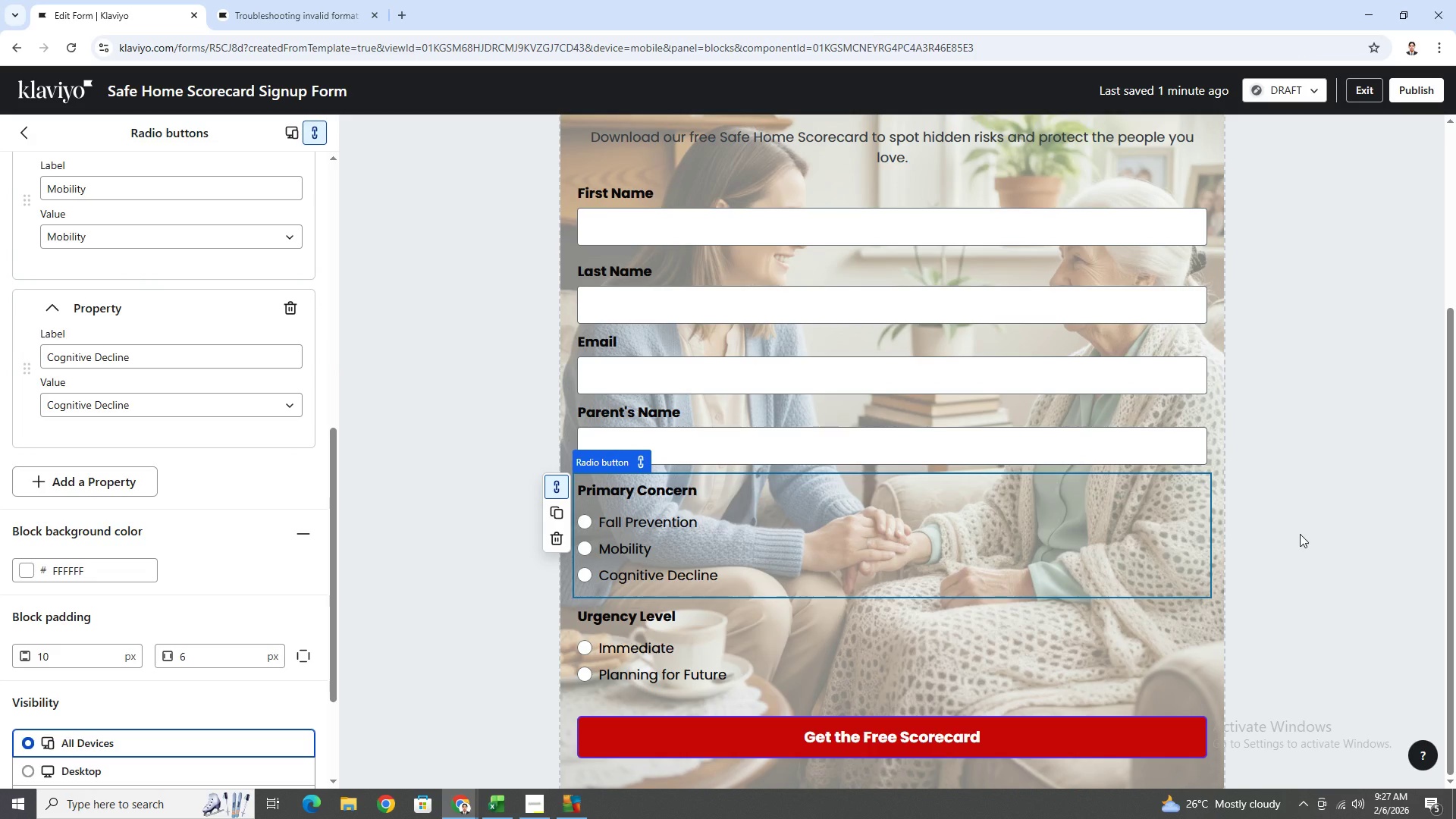 
scroll: coordinate [1301, 534], scroll_direction: up, amount: 4.0
 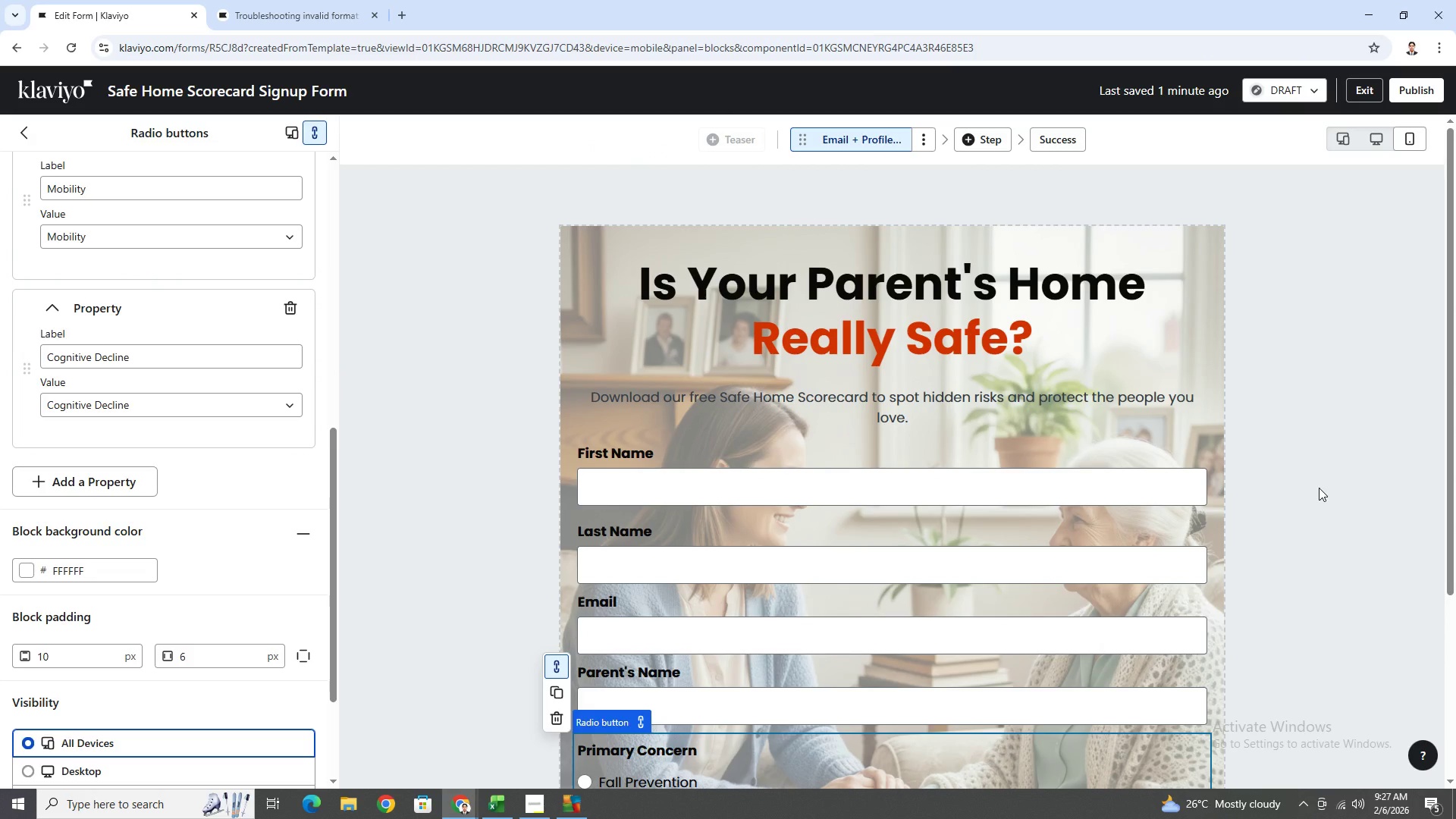 
scroll: coordinate [1317, 507], scroll_direction: down, amount: 4.0
 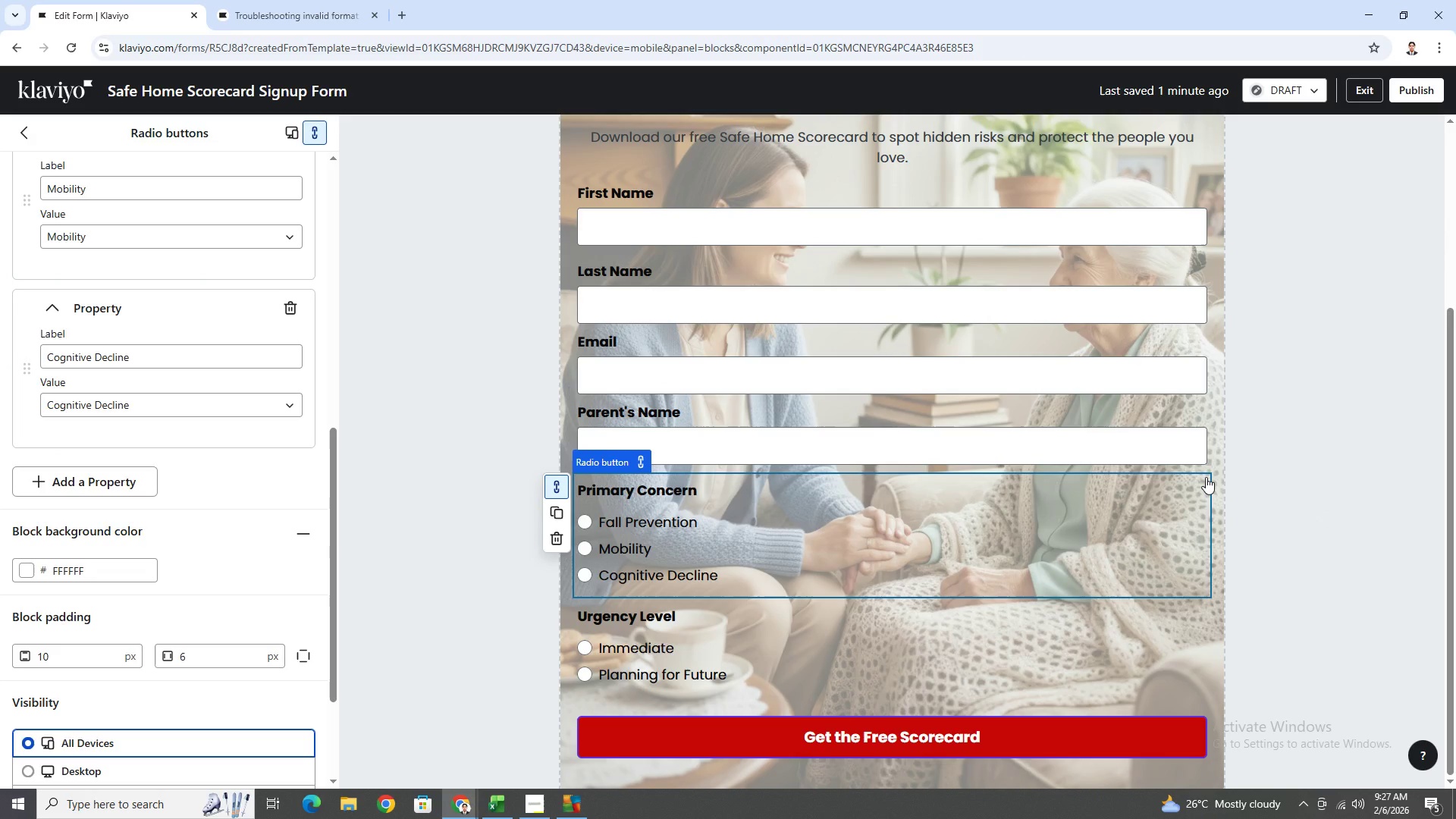 
wait(5.07)
 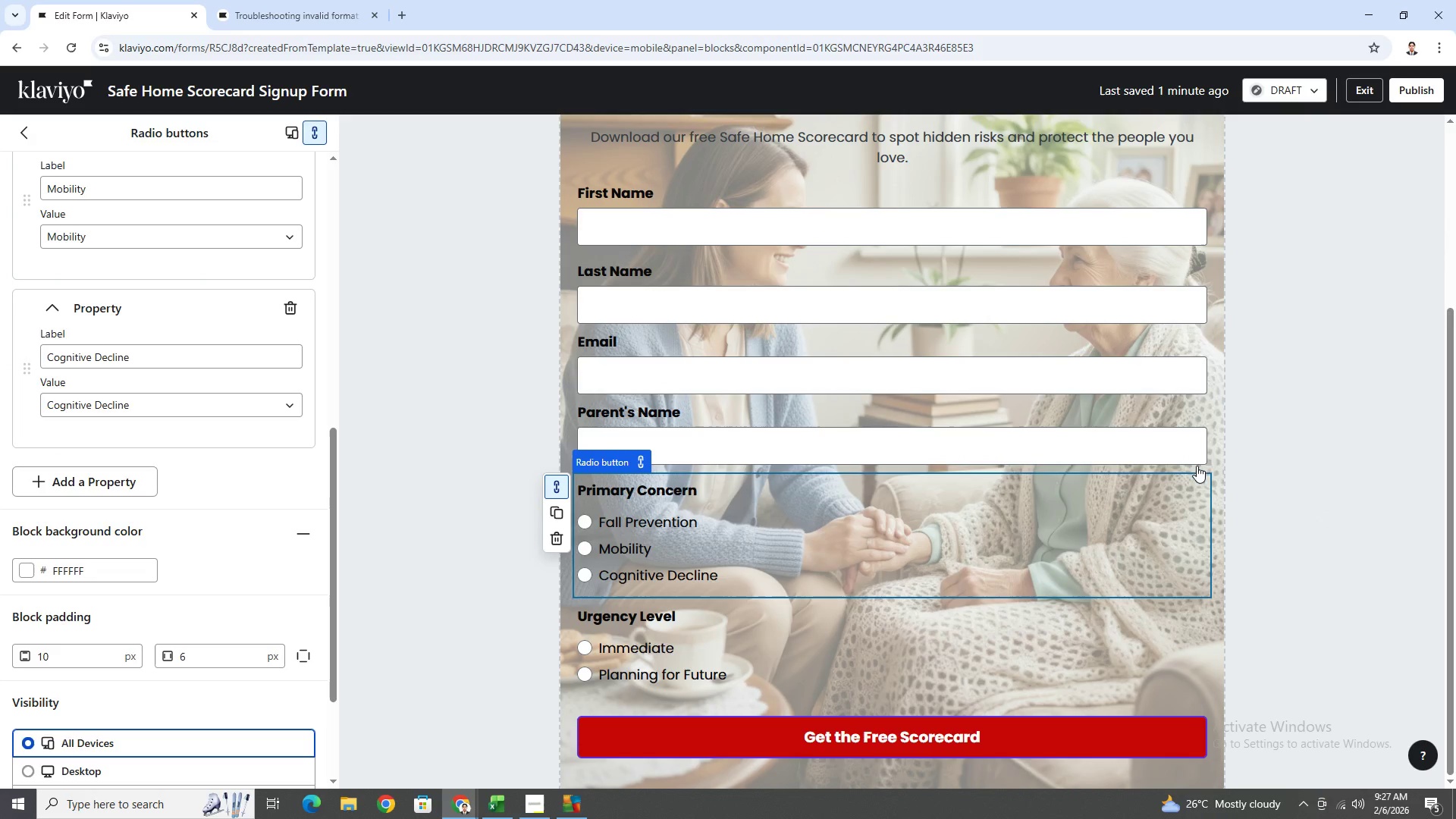 
scroll: coordinate [1206, 477], scroll_direction: down, amount: 1.0
 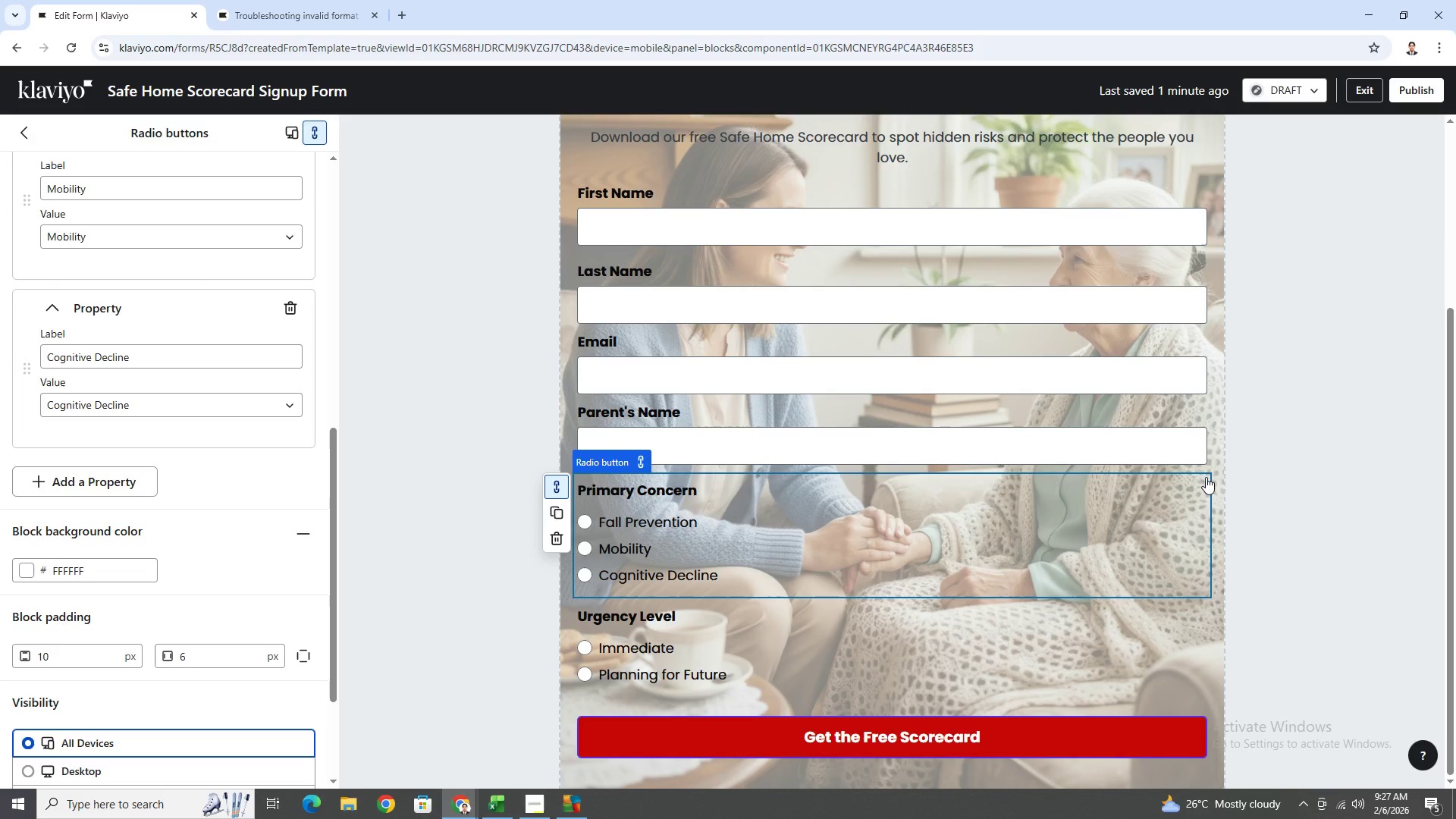 
scroll: coordinate [1206, 477], scroll_direction: up, amount: 2.0
 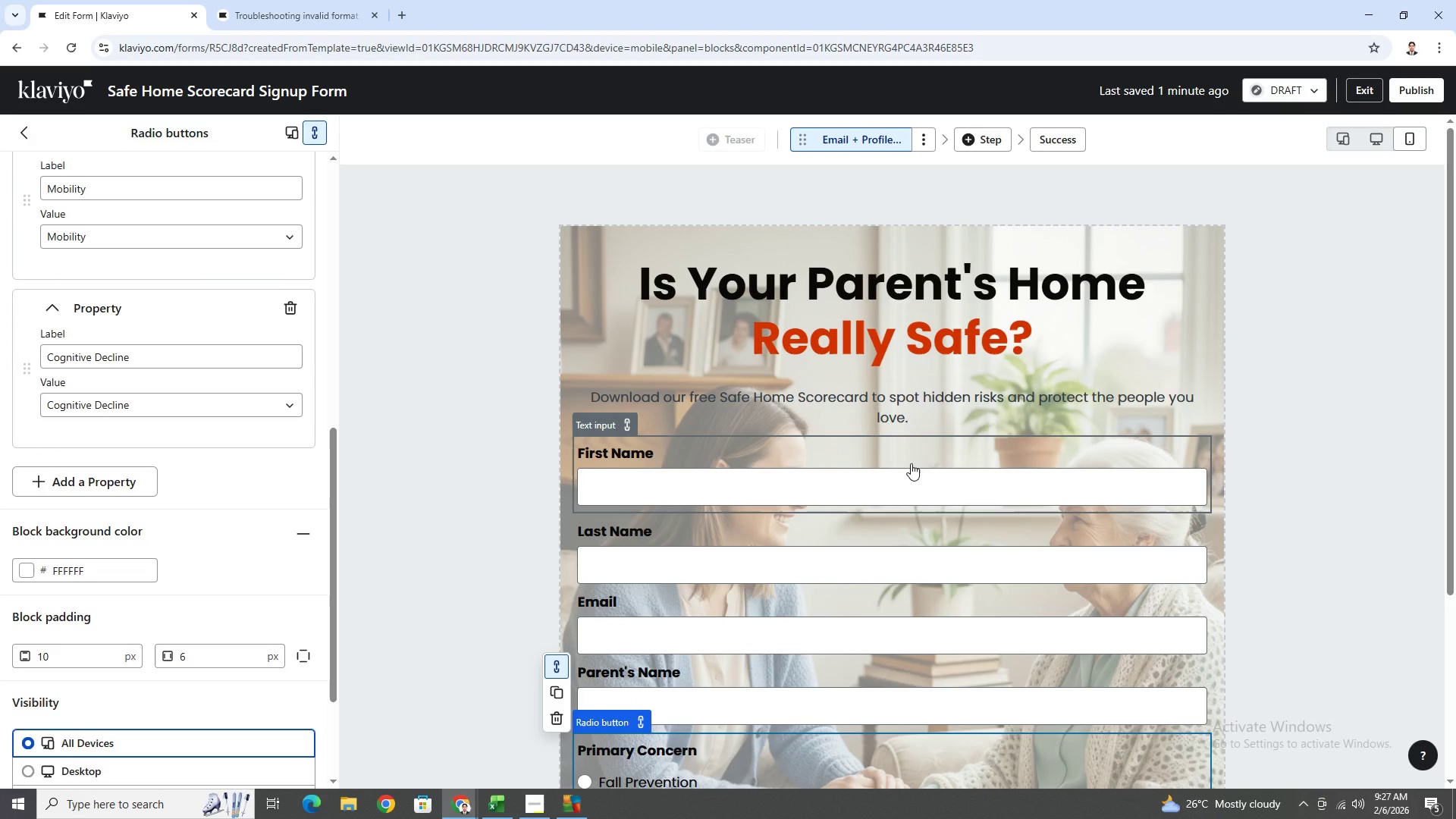 
scroll: coordinate [946, 557], scroll_direction: down, amount: 2.0
 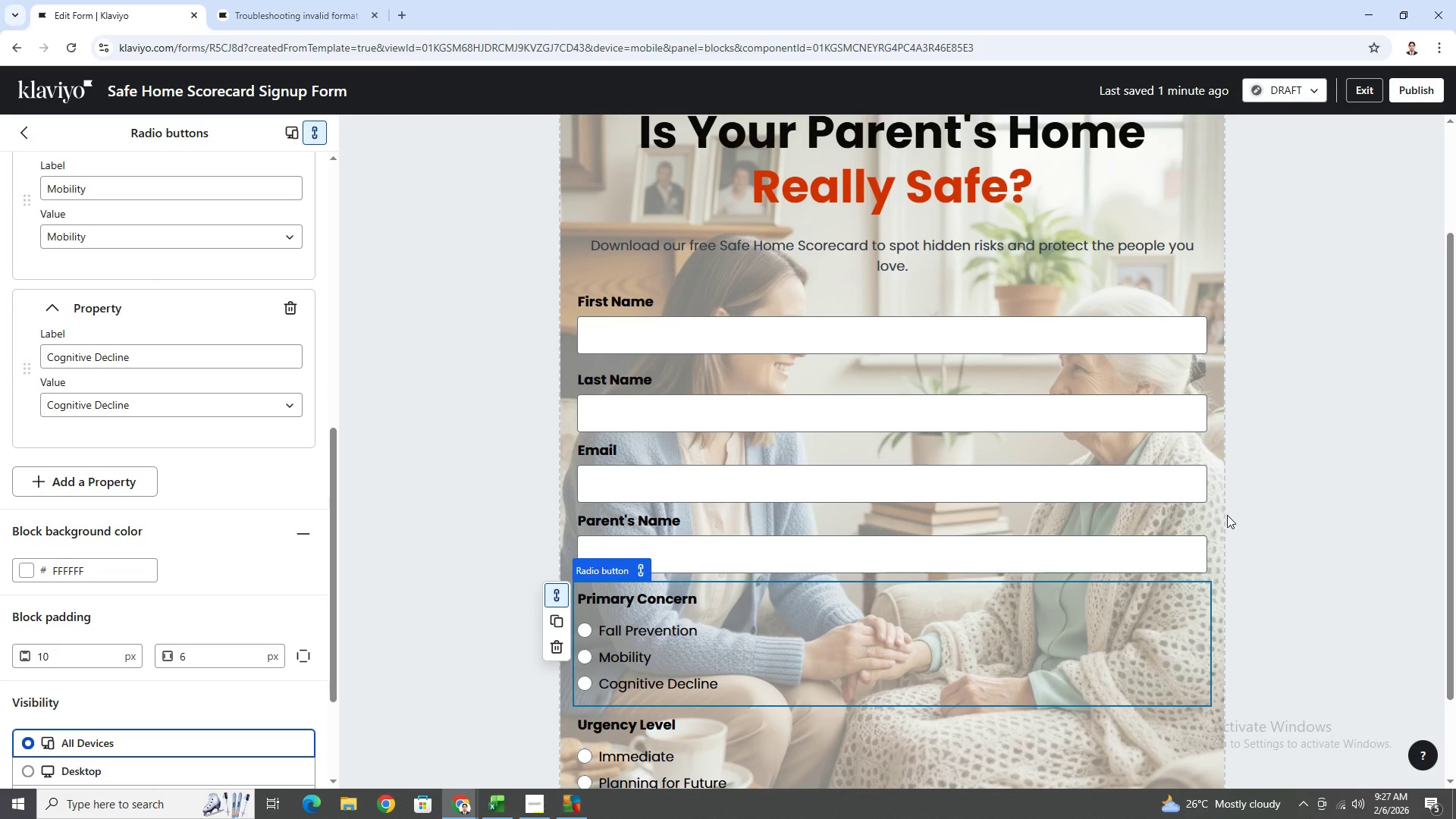 
scroll: coordinate [1216, 504], scroll_direction: up, amount: 4.0
 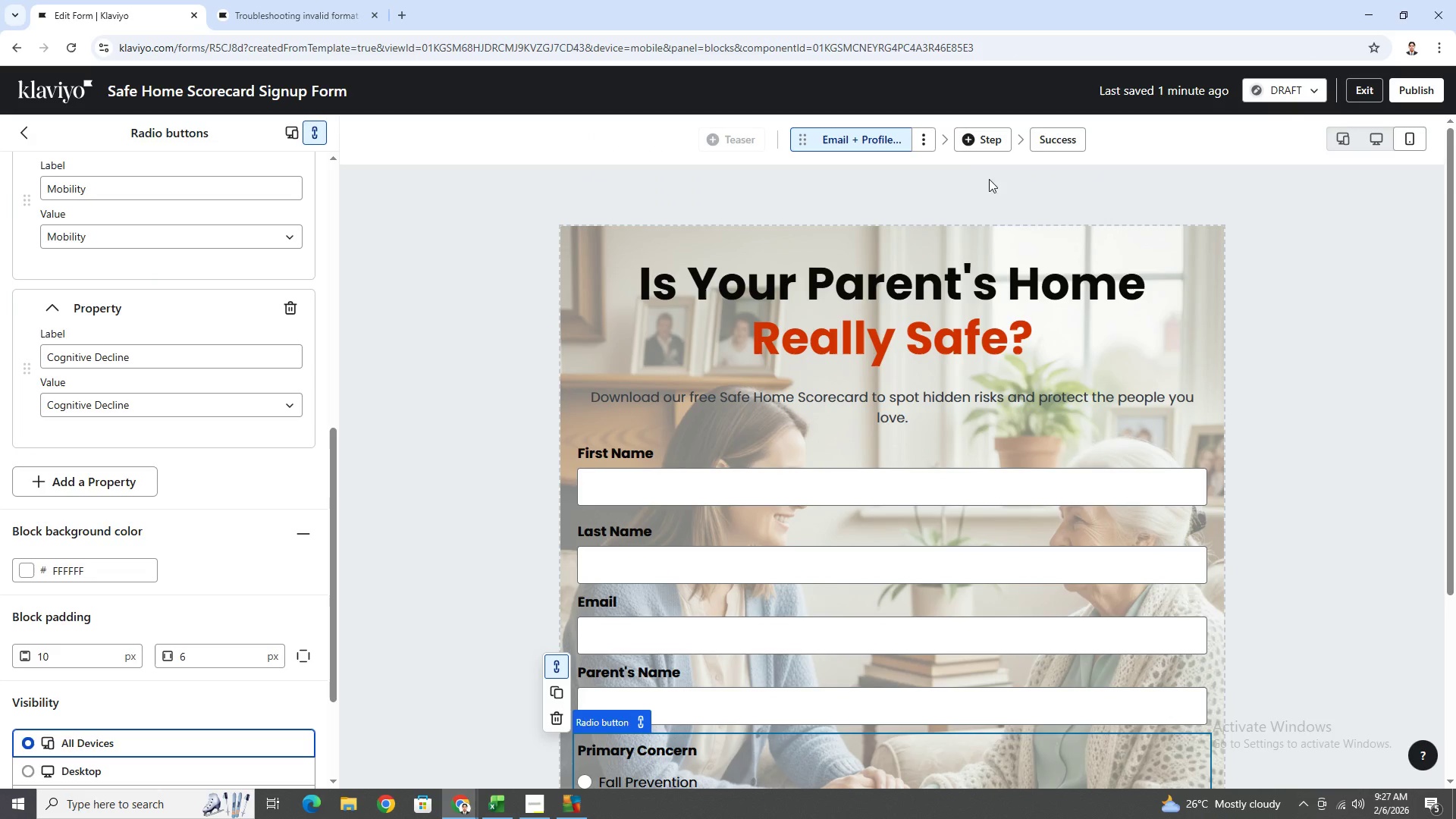 
left_click([925, 144])
 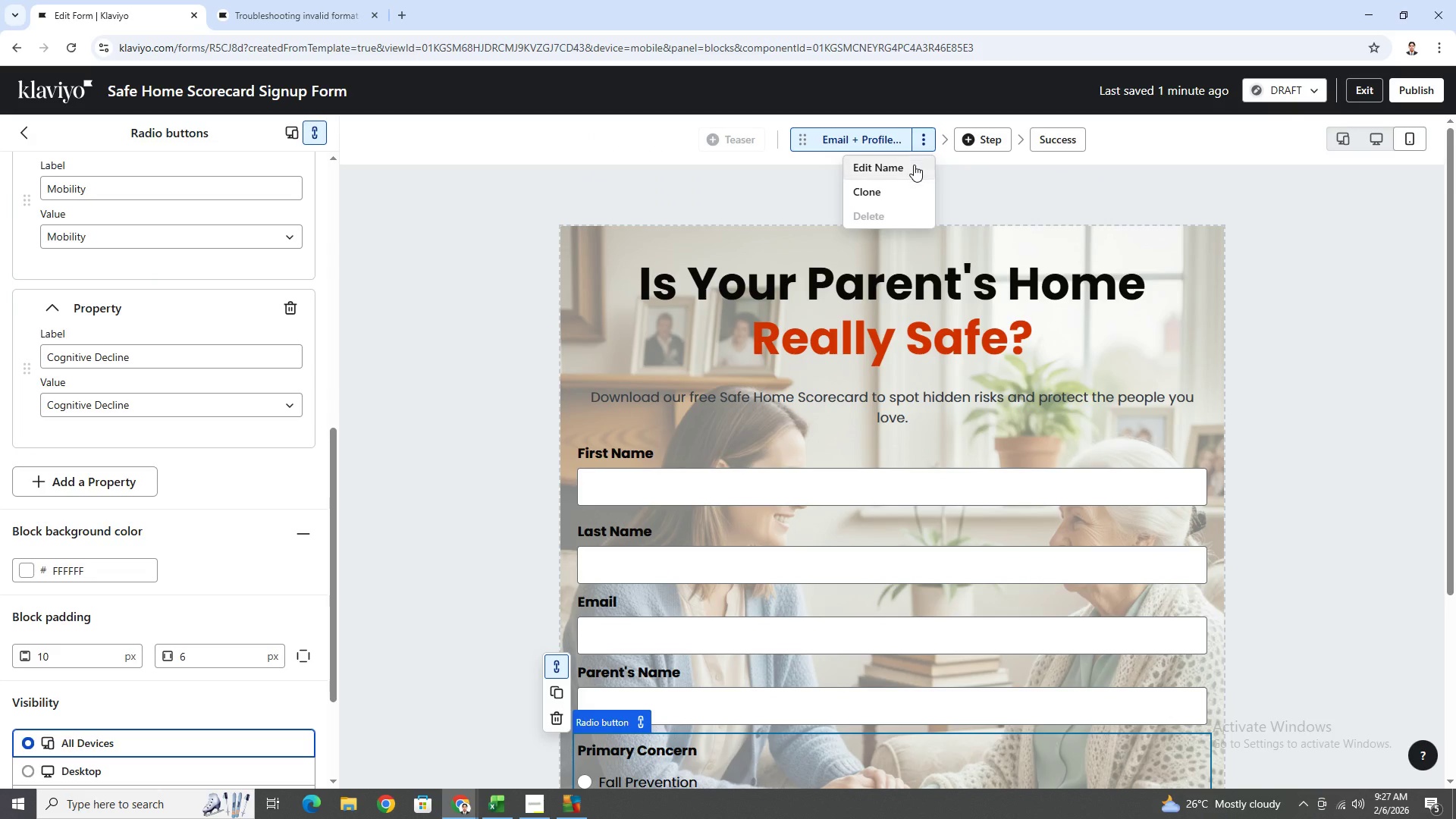 
left_click([914, 165])
 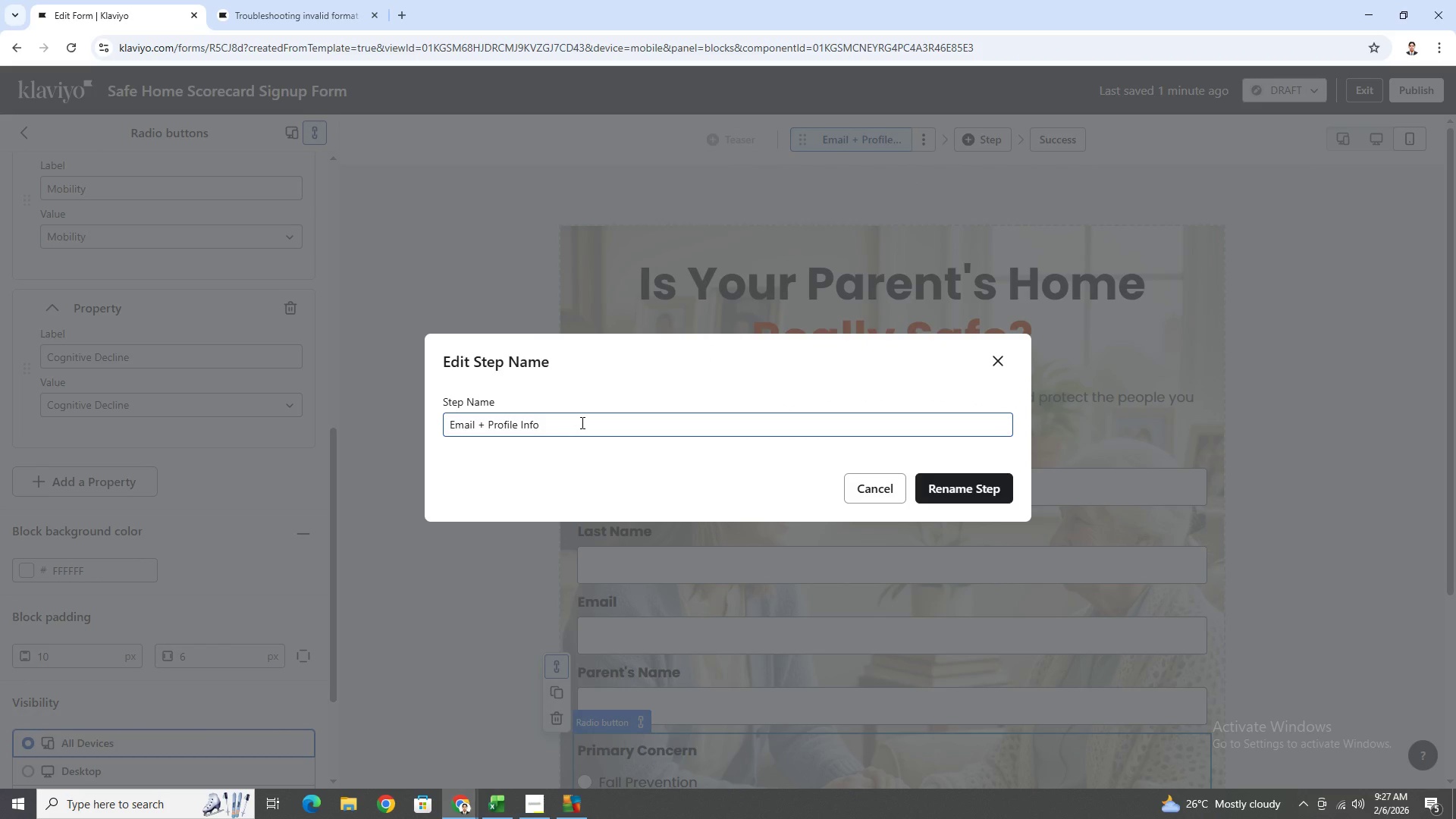 
double_click([581, 422])
 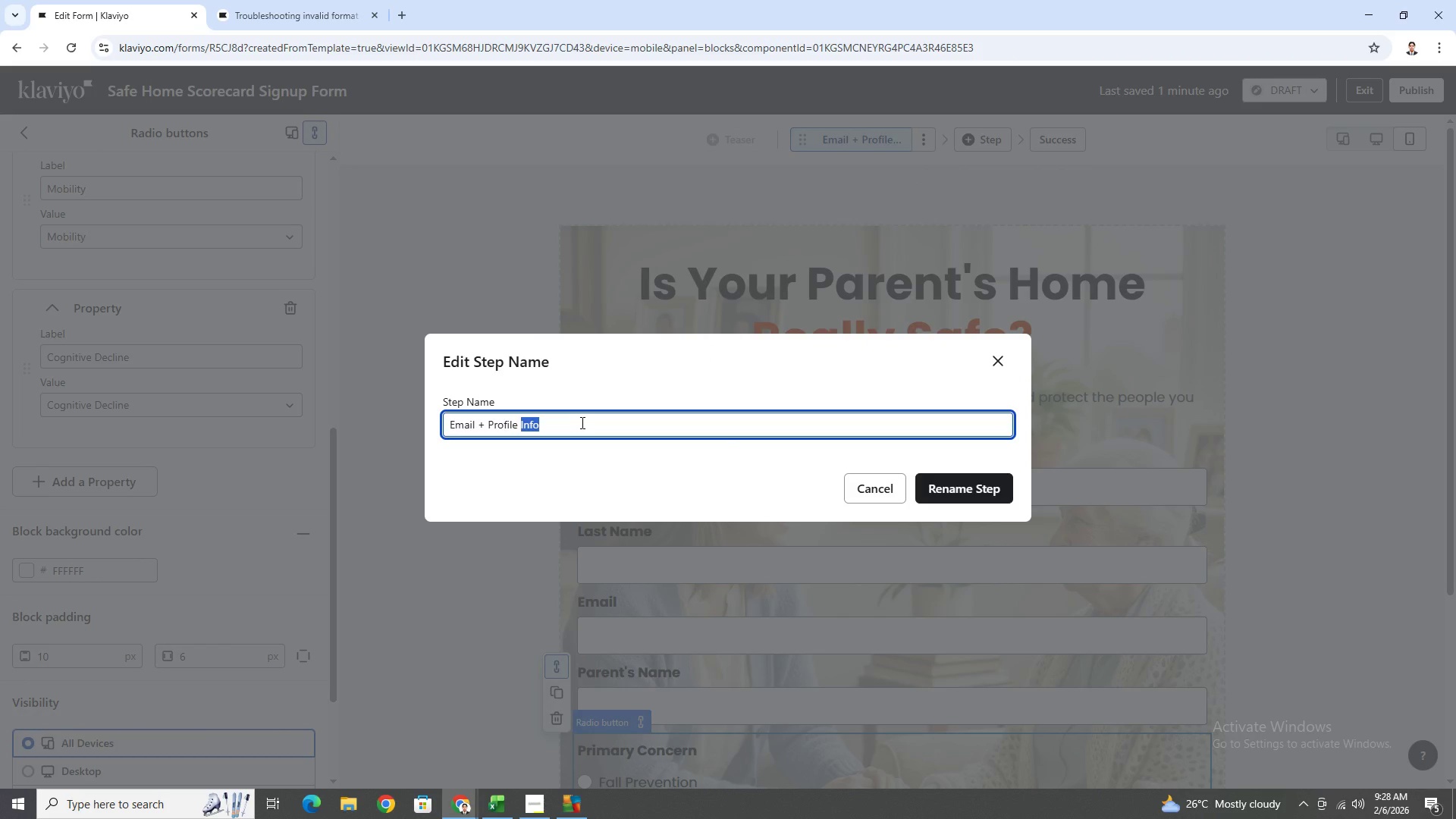 
triple_click([581, 422])
 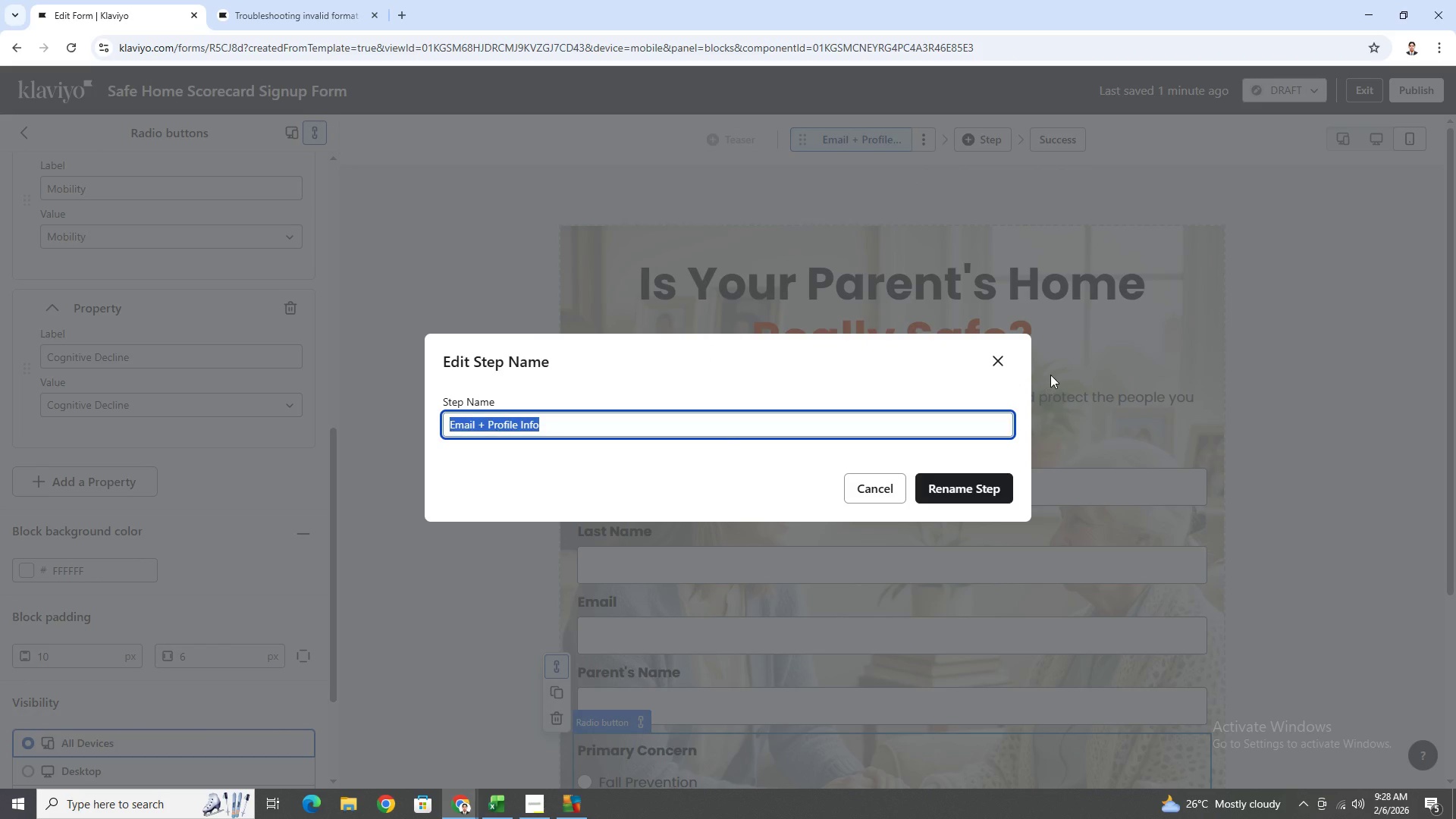 
left_click([1003, 371])
 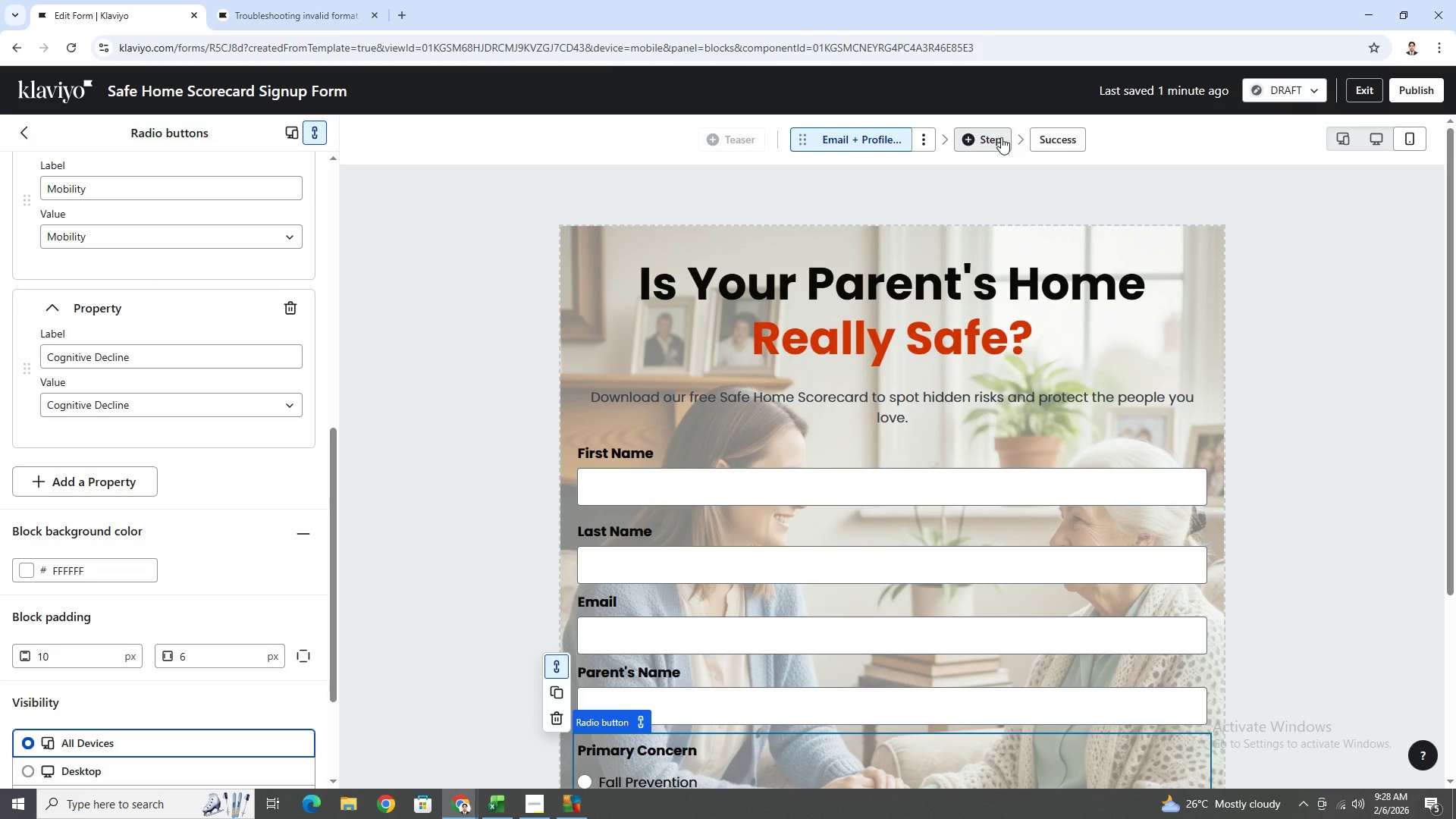 
scroll: coordinate [1283, 348], scroll_direction: down, amount: 5.0
 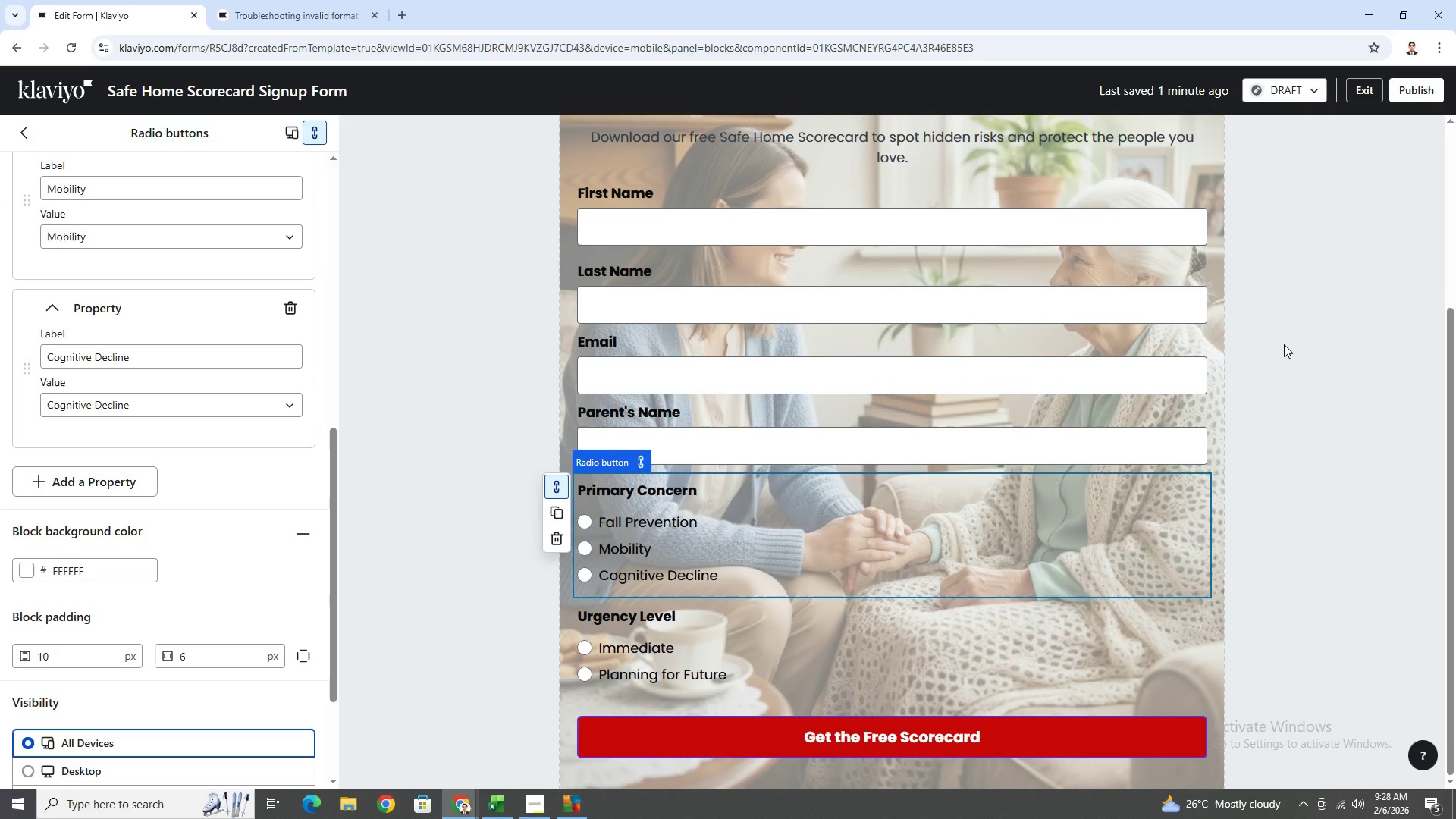 
wait(12.96)
 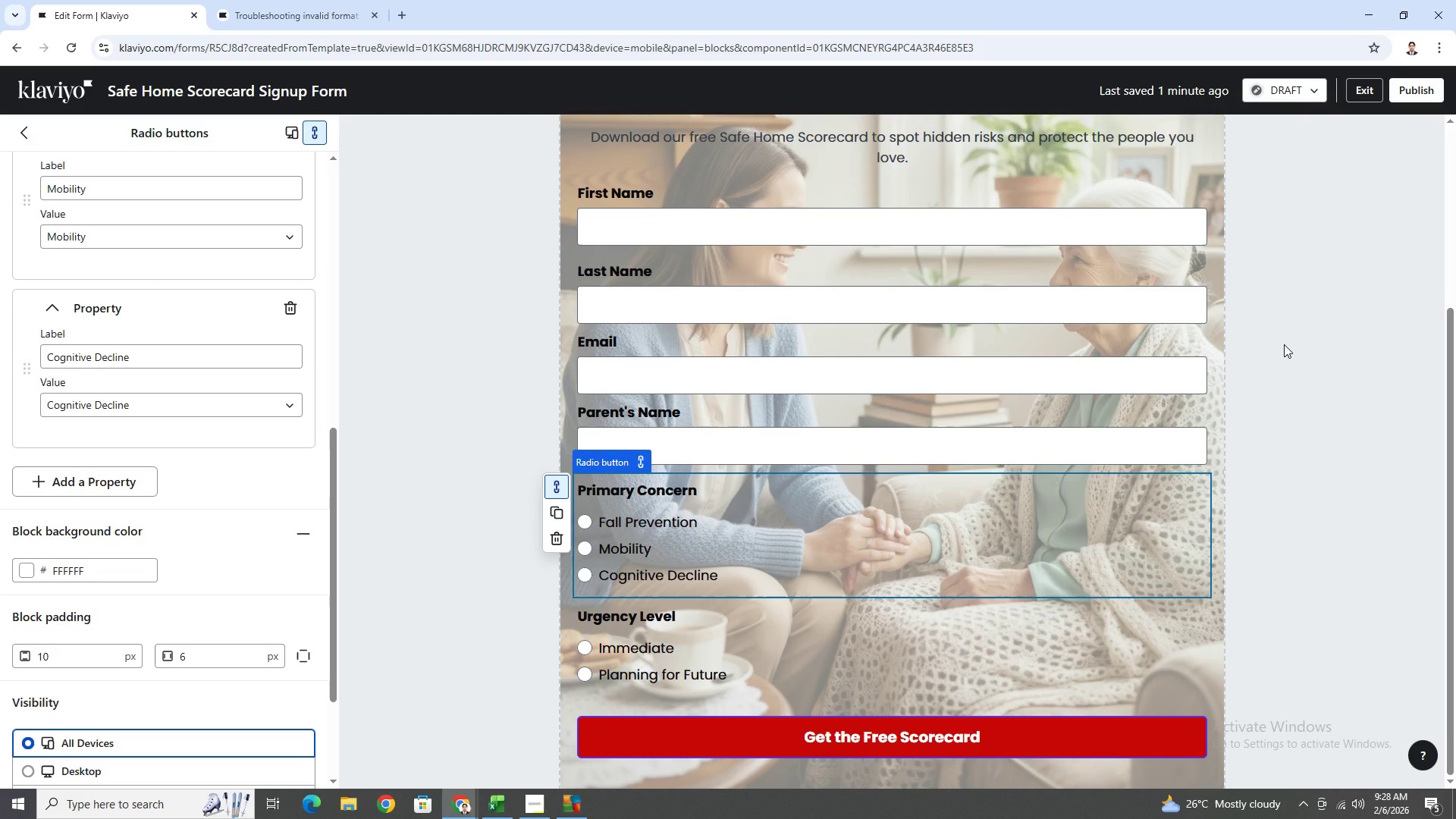 
scroll: coordinate [1265, 311], scroll_direction: up, amount: 5.0
 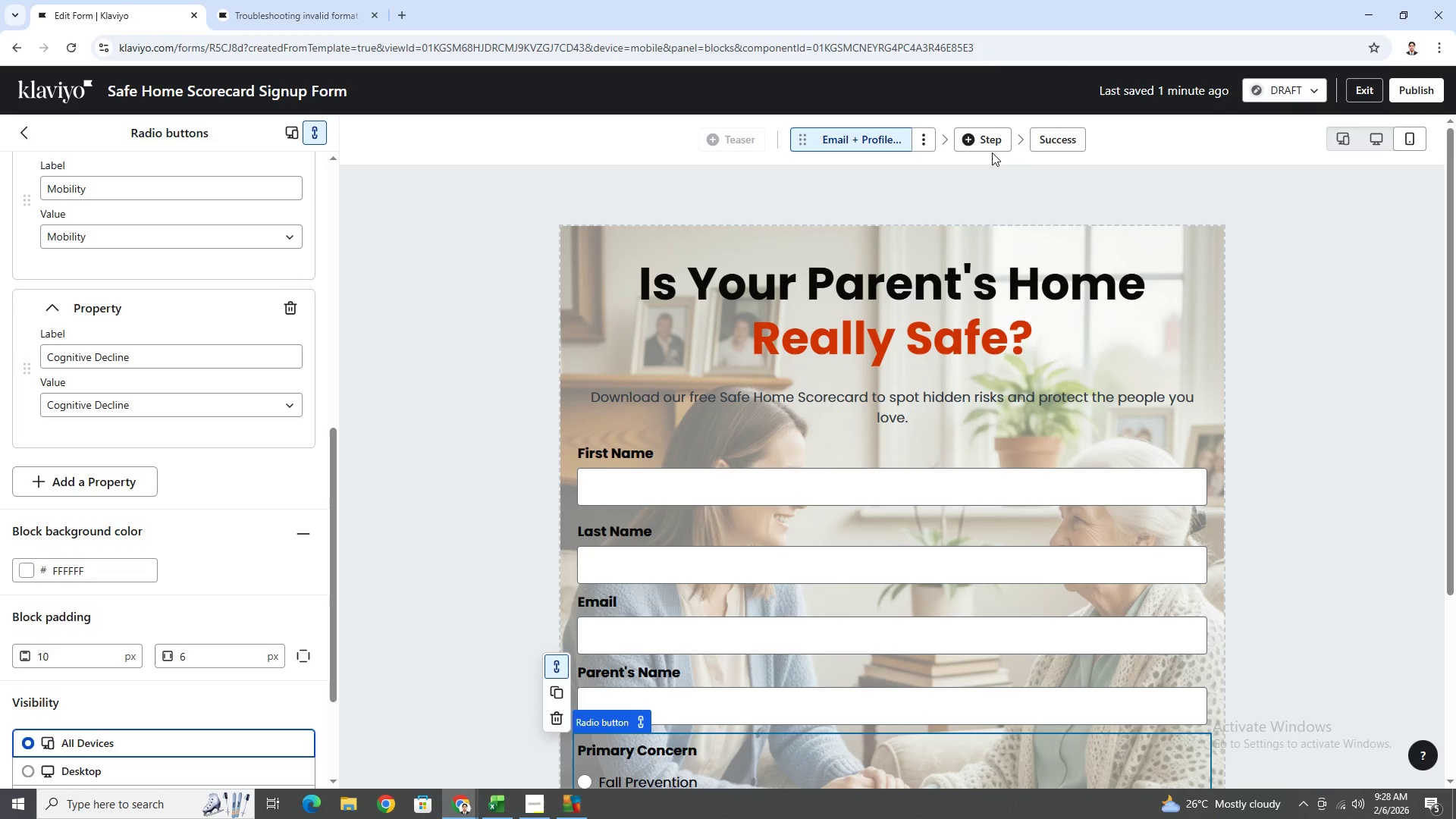 
wait(6.64)
 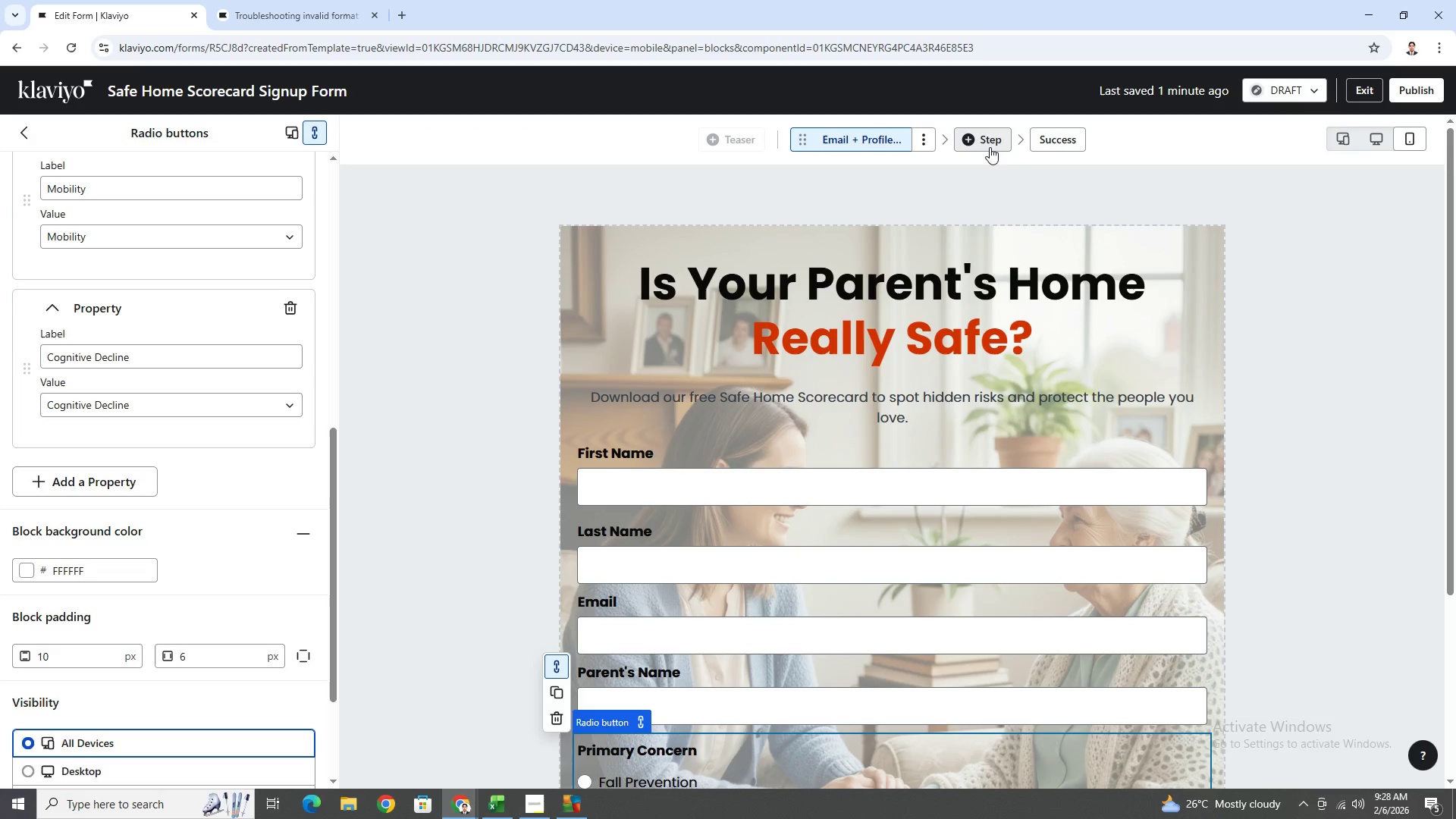 
left_click([994, 143])
 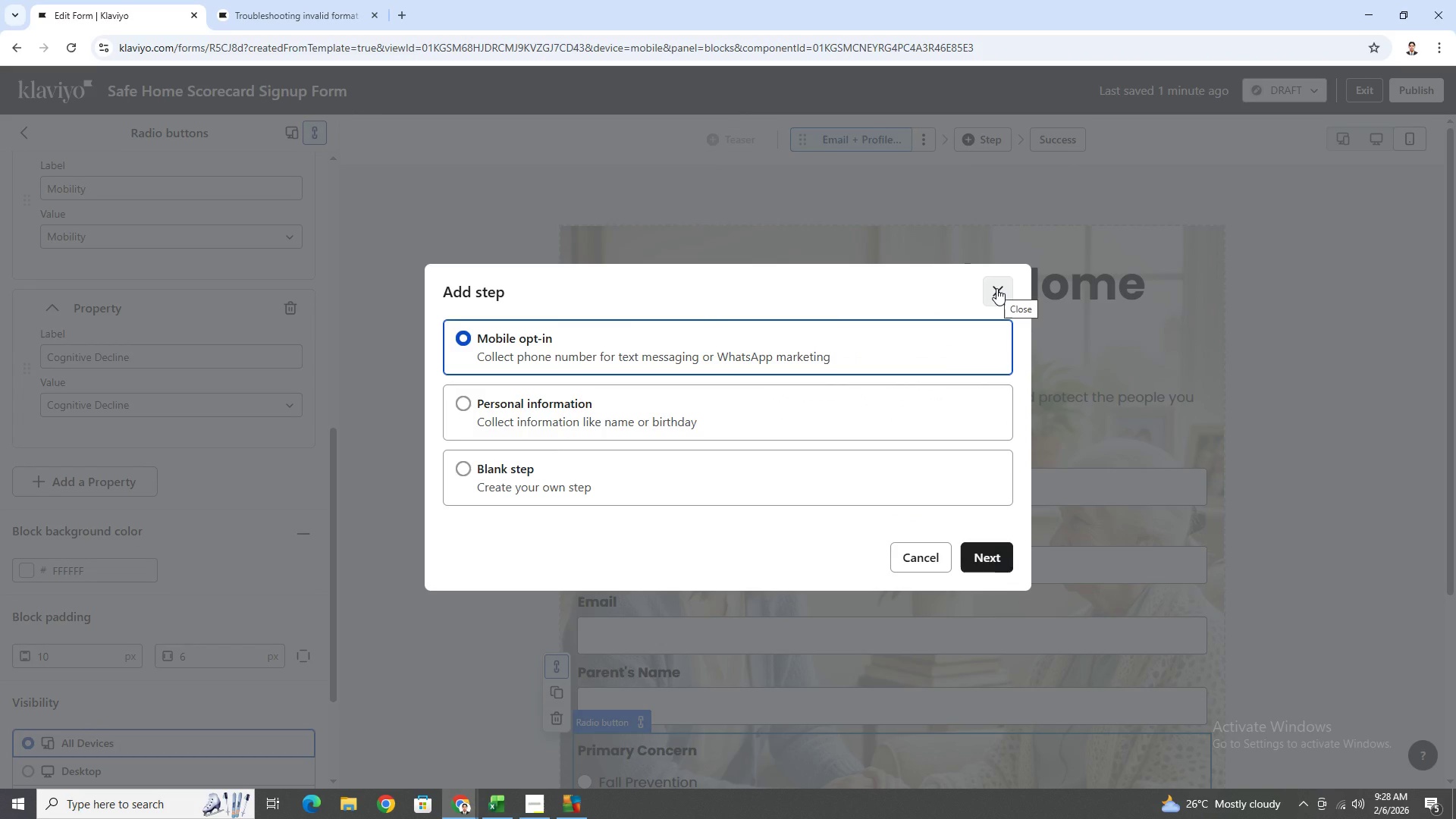 
wait(5.3)
 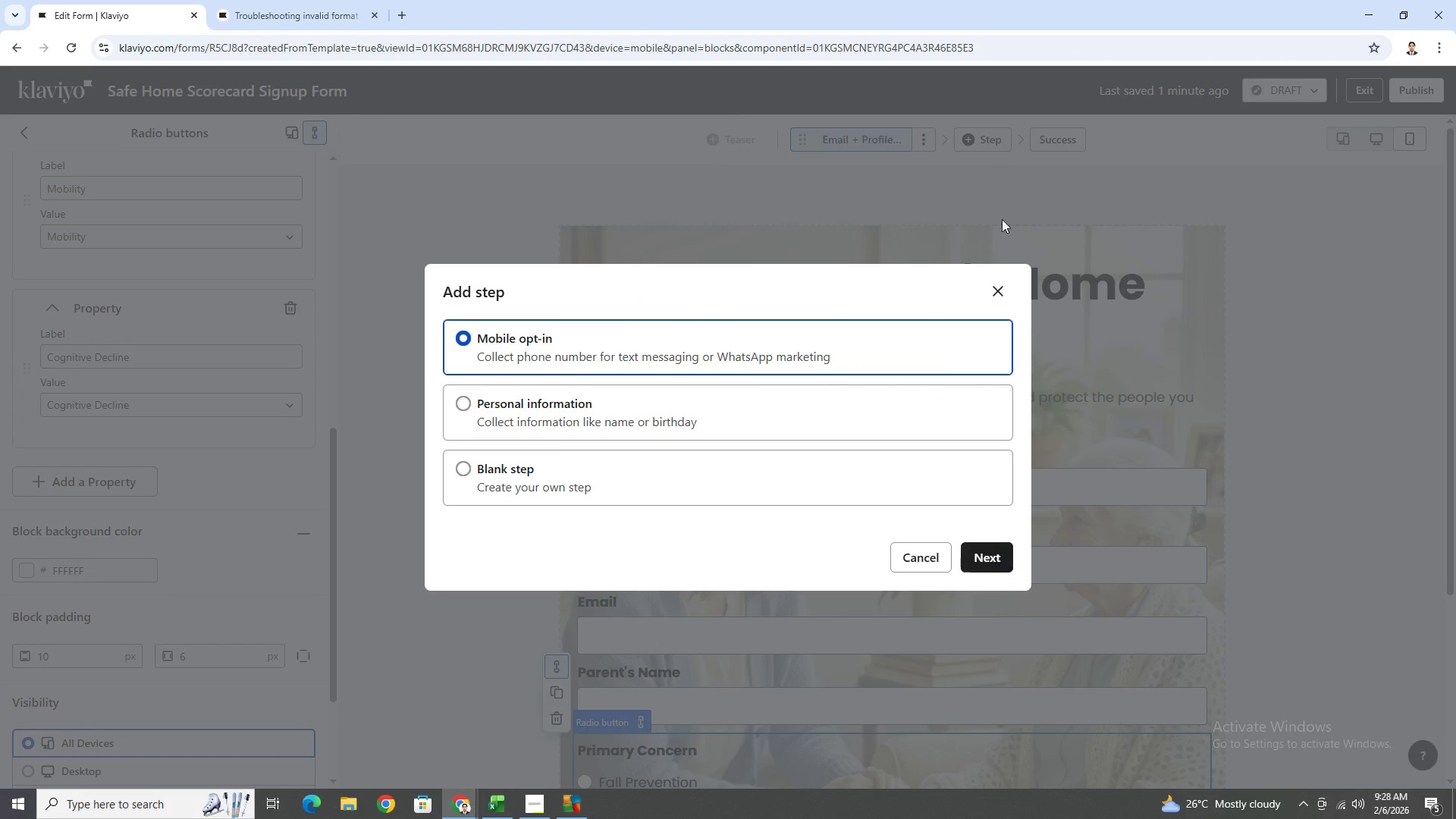 
left_click([996, 288])
 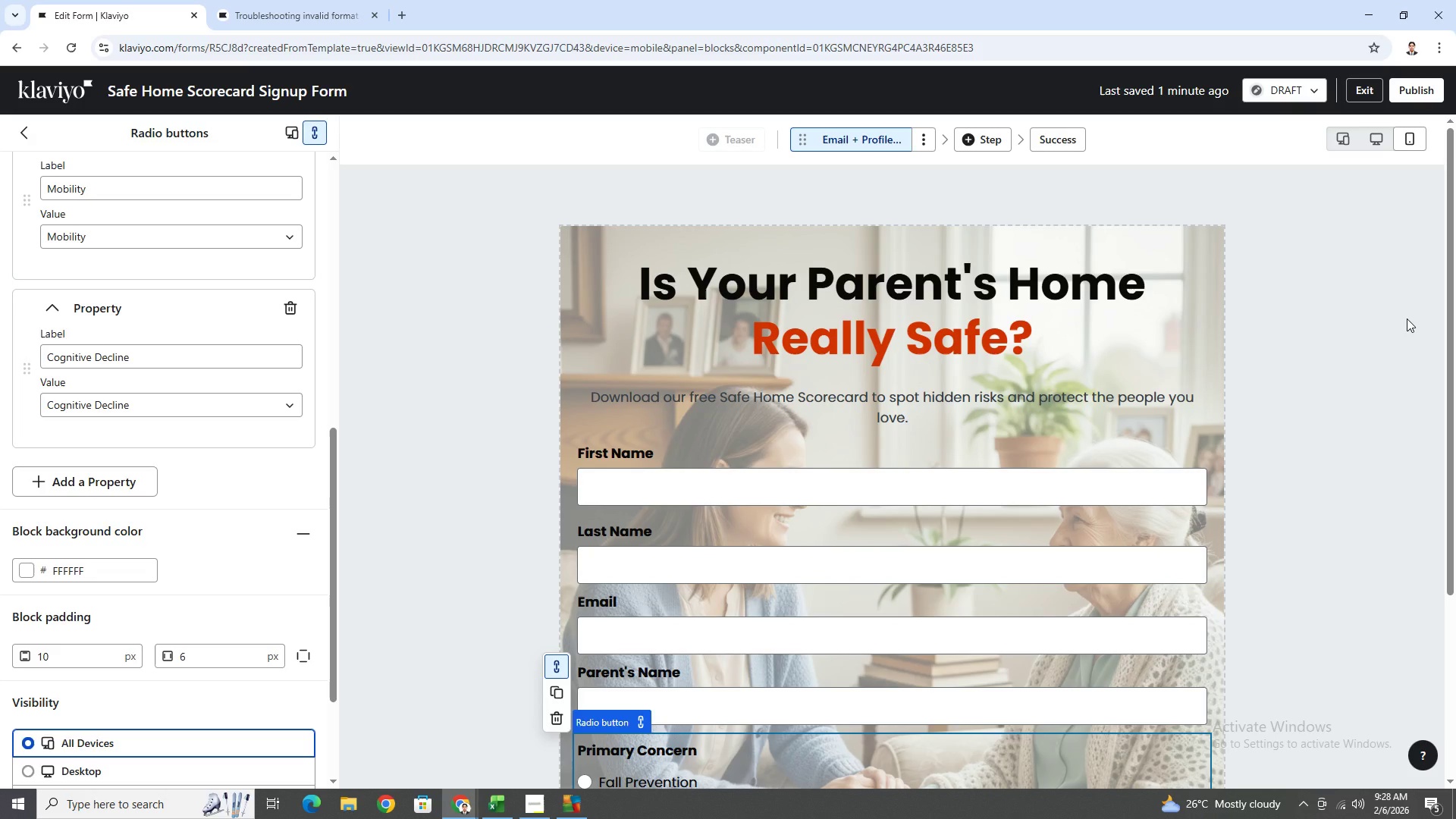 
wait(17.23)
 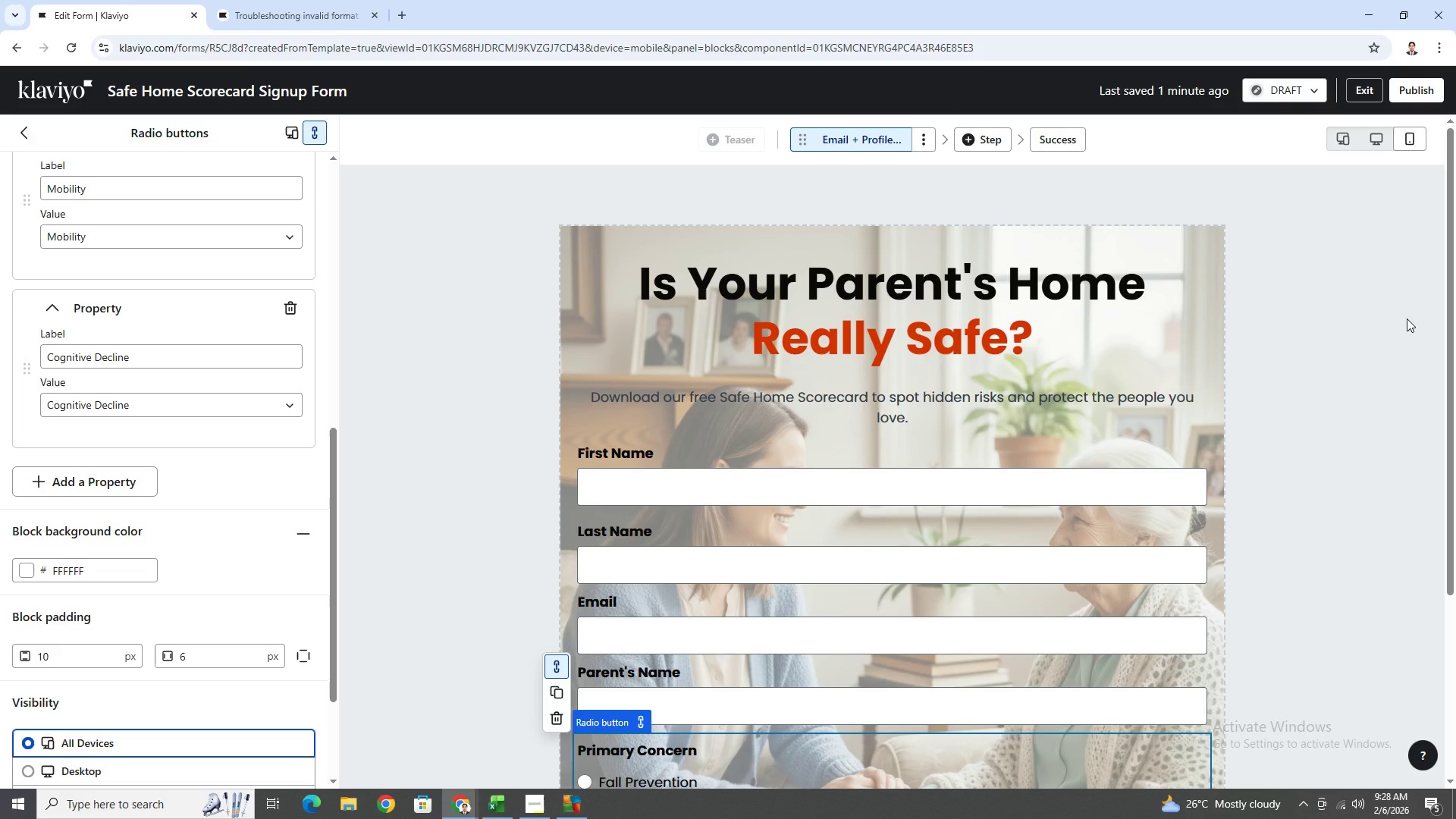 
scroll: coordinate [1323, 456], scroll_direction: down, amount: 5.0
 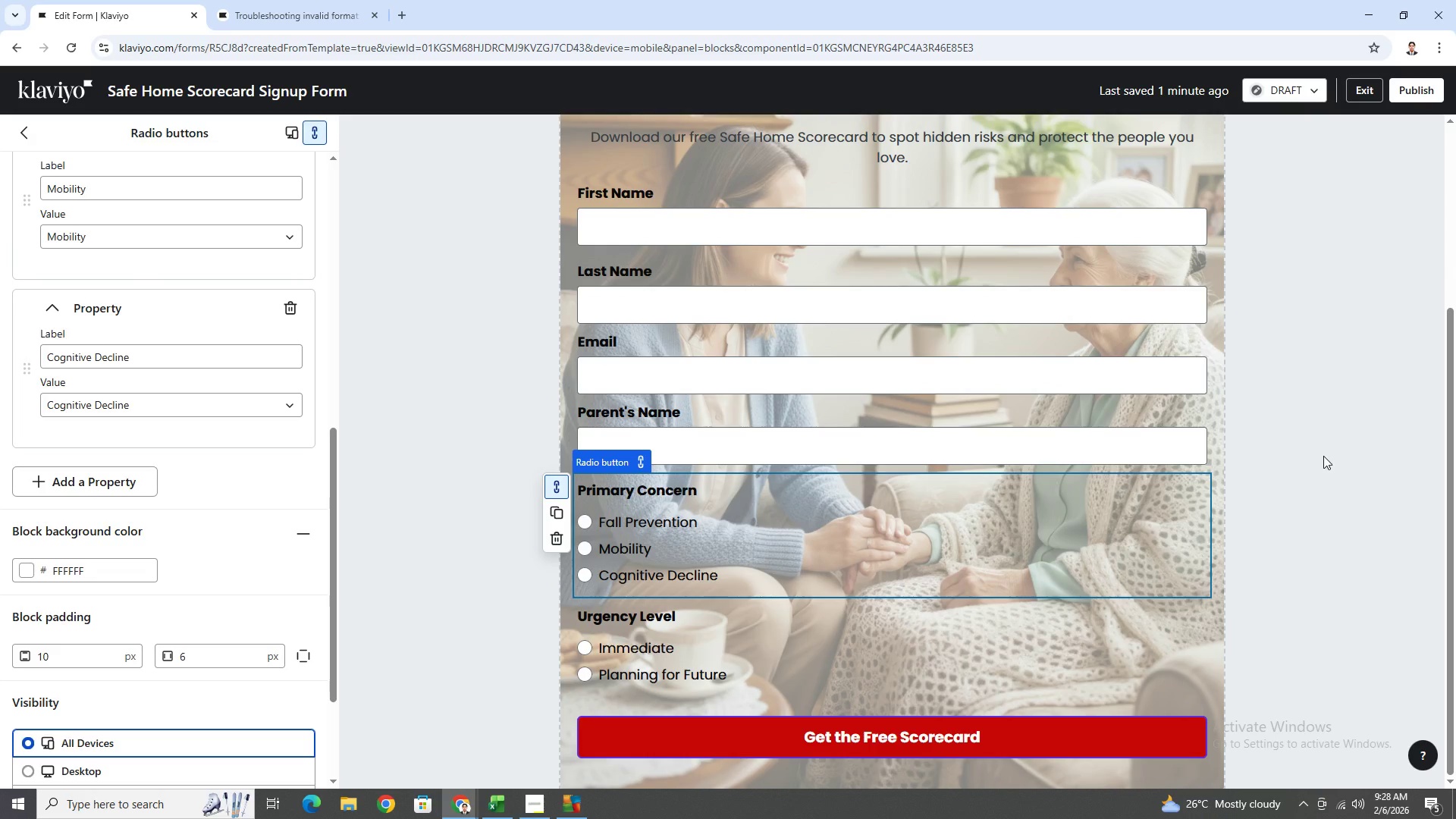 
scroll: coordinate [1328, 466], scroll_direction: up, amount: 6.0
 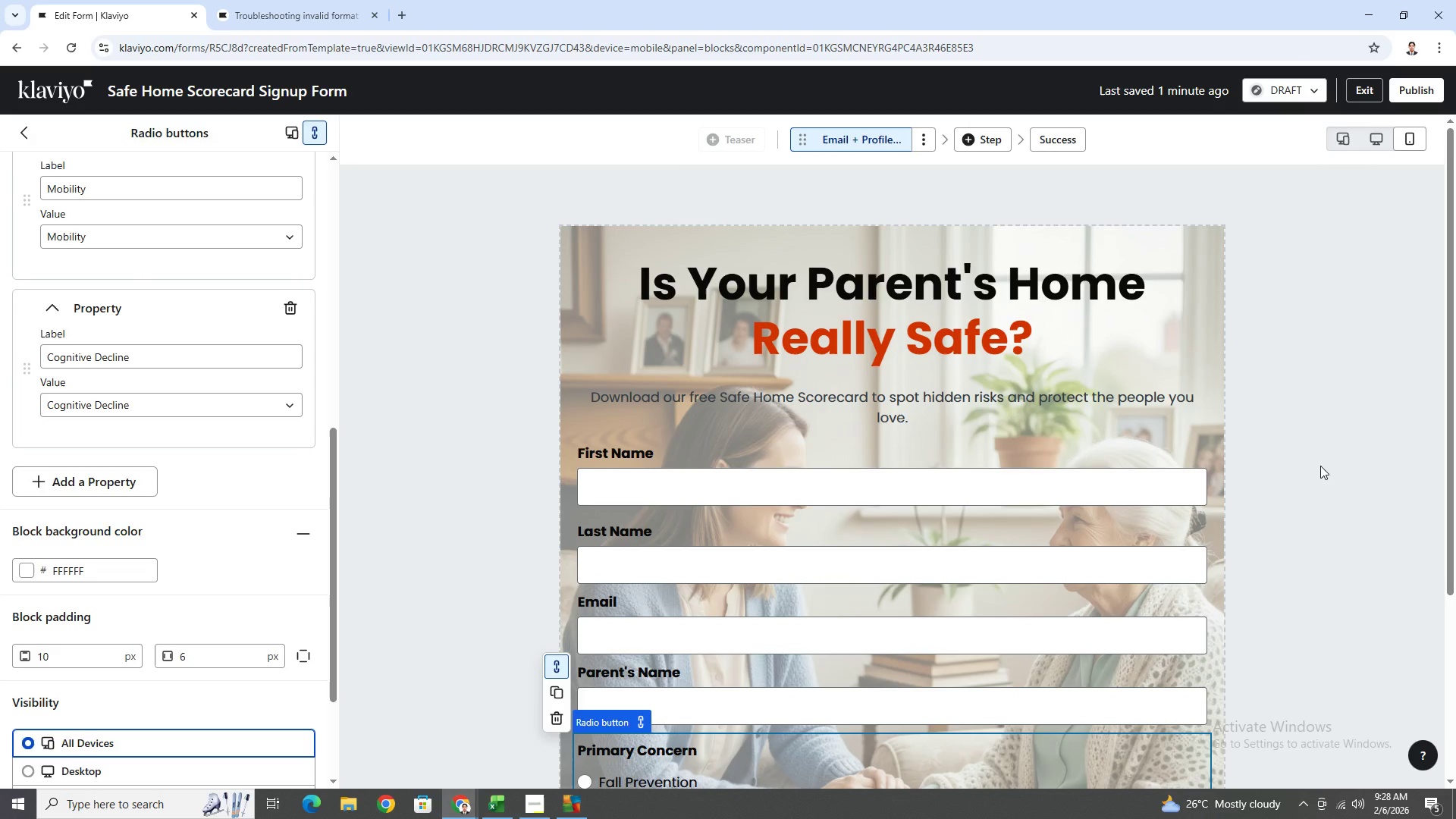 
scroll: coordinate [1320, 466], scroll_direction: down, amount: 5.0
 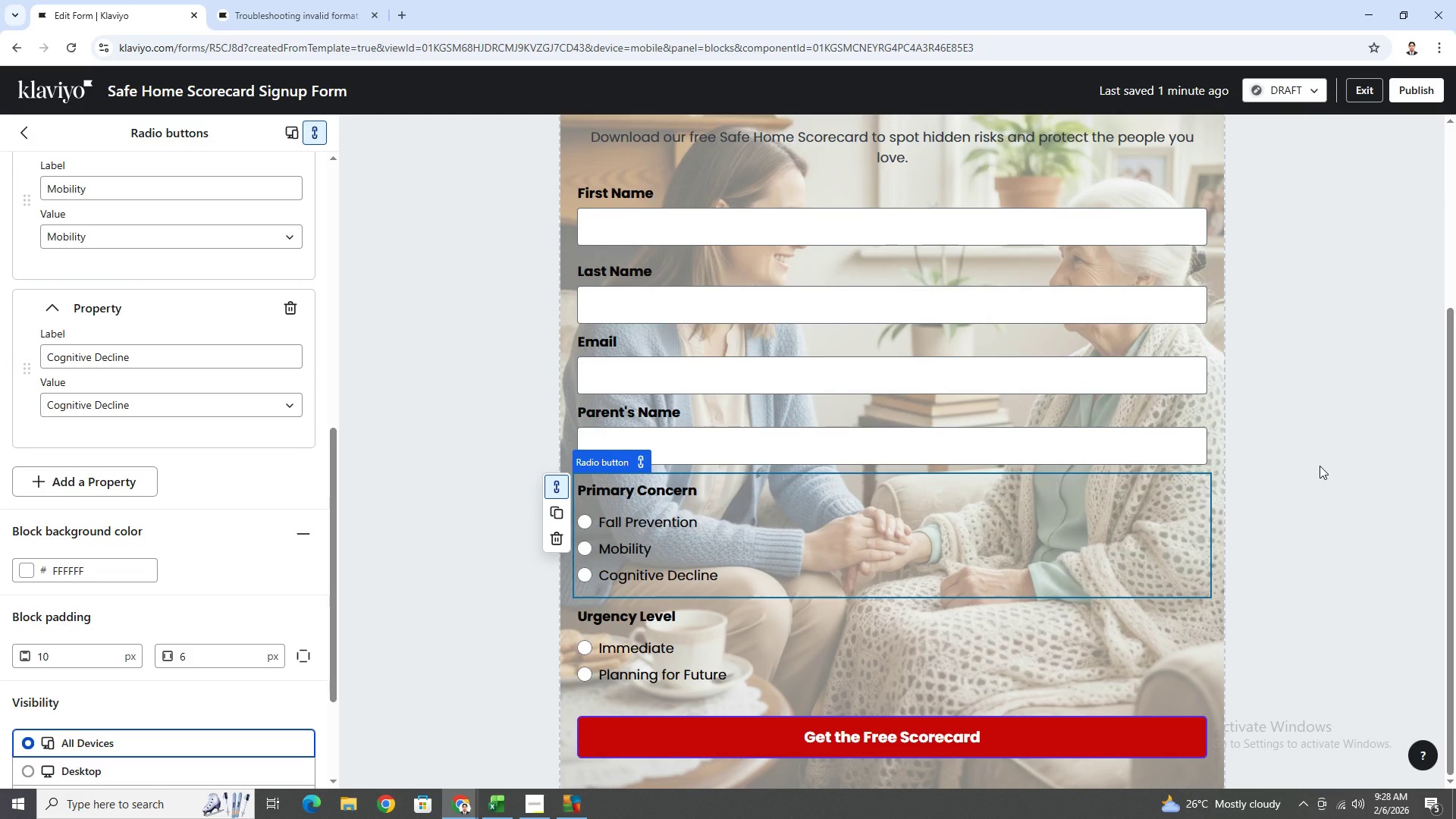 
scroll: coordinate [1320, 466], scroll_direction: up, amount: 5.0
 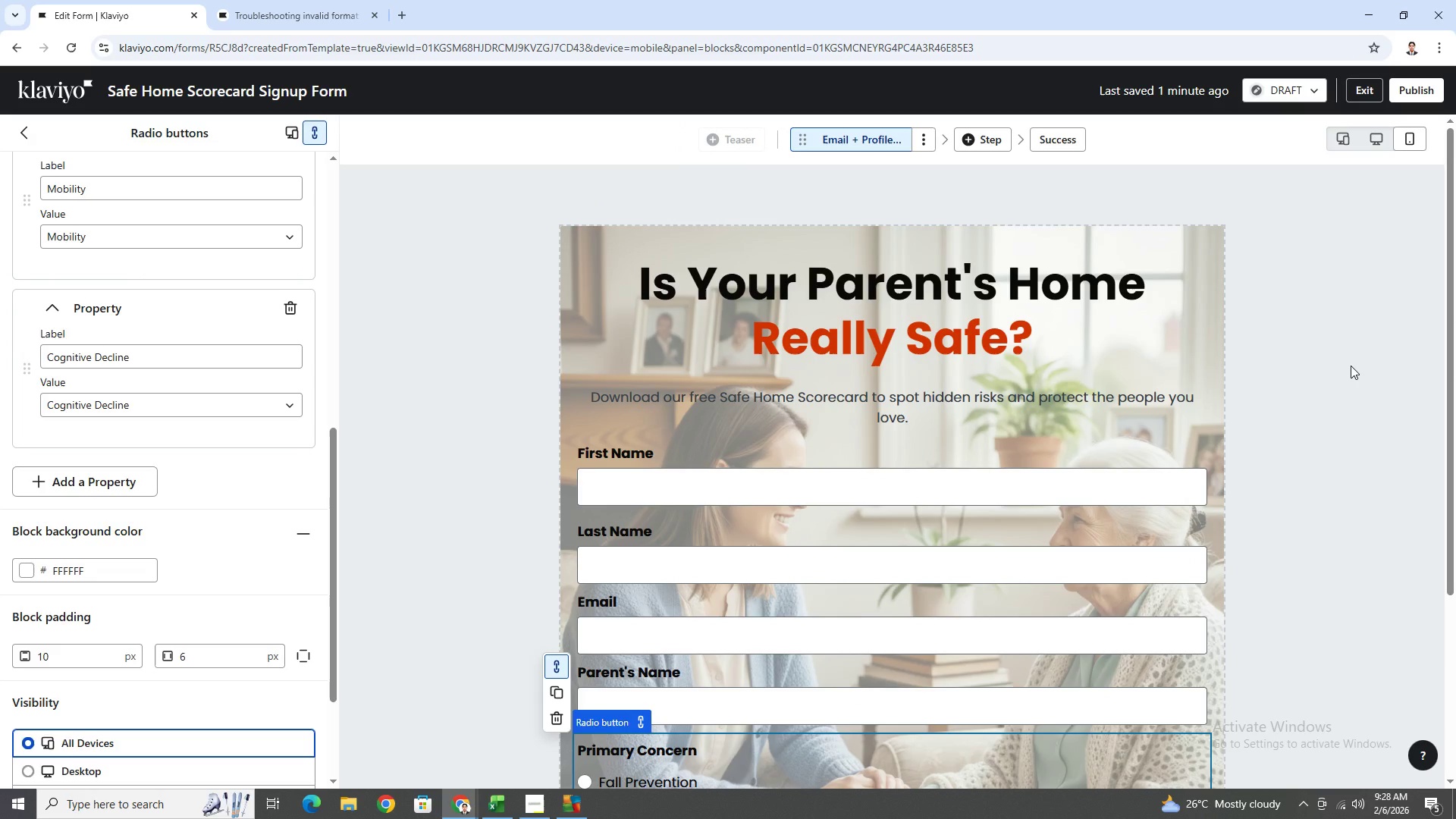 
scroll: coordinate [1351, 366], scroll_direction: down, amount: 5.0
 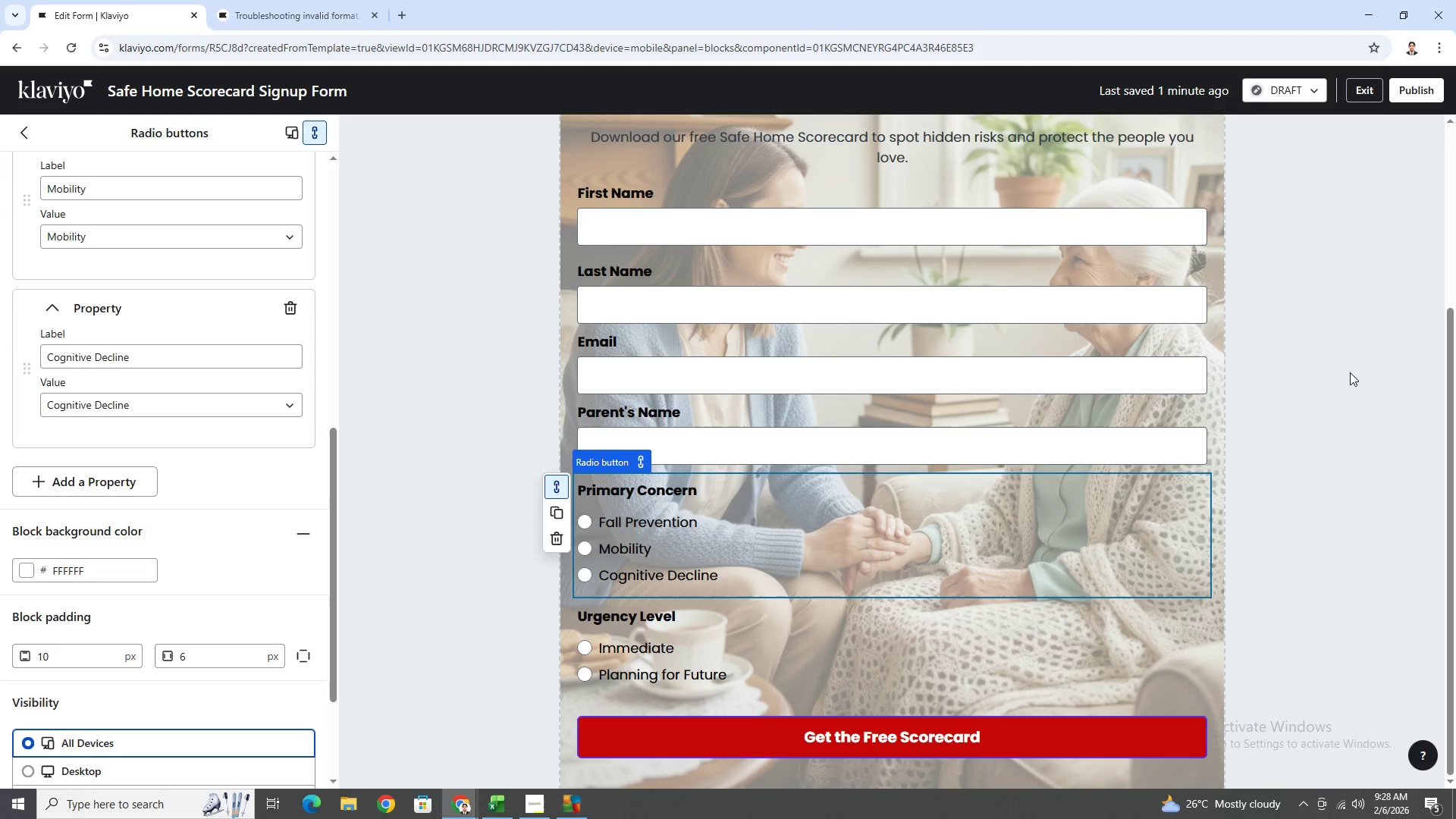 
scroll: coordinate [1351, 383], scroll_direction: up, amount: 7.0
 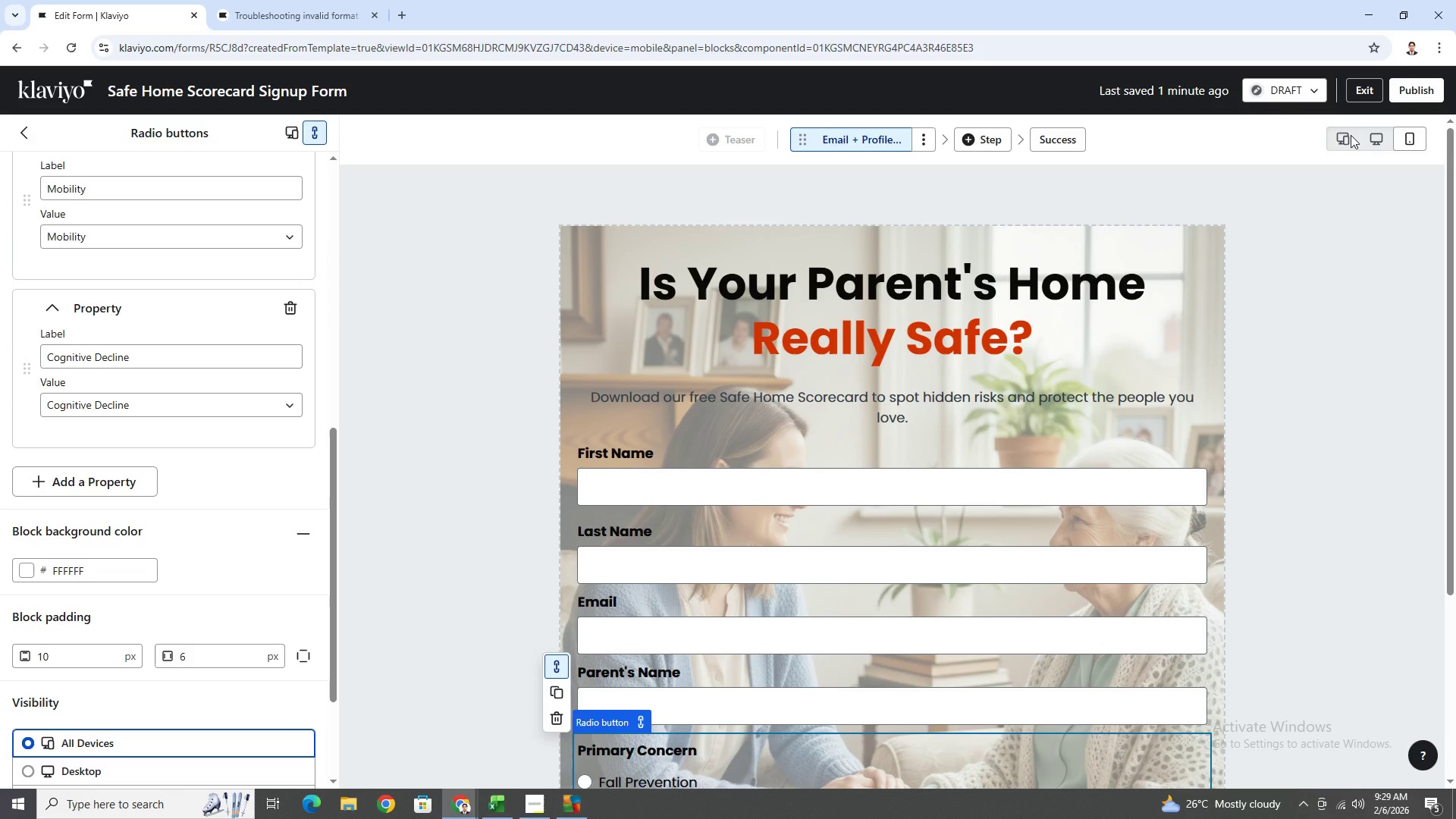 
scroll: coordinate [1301, 283], scroll_direction: none, amount: 0.0
 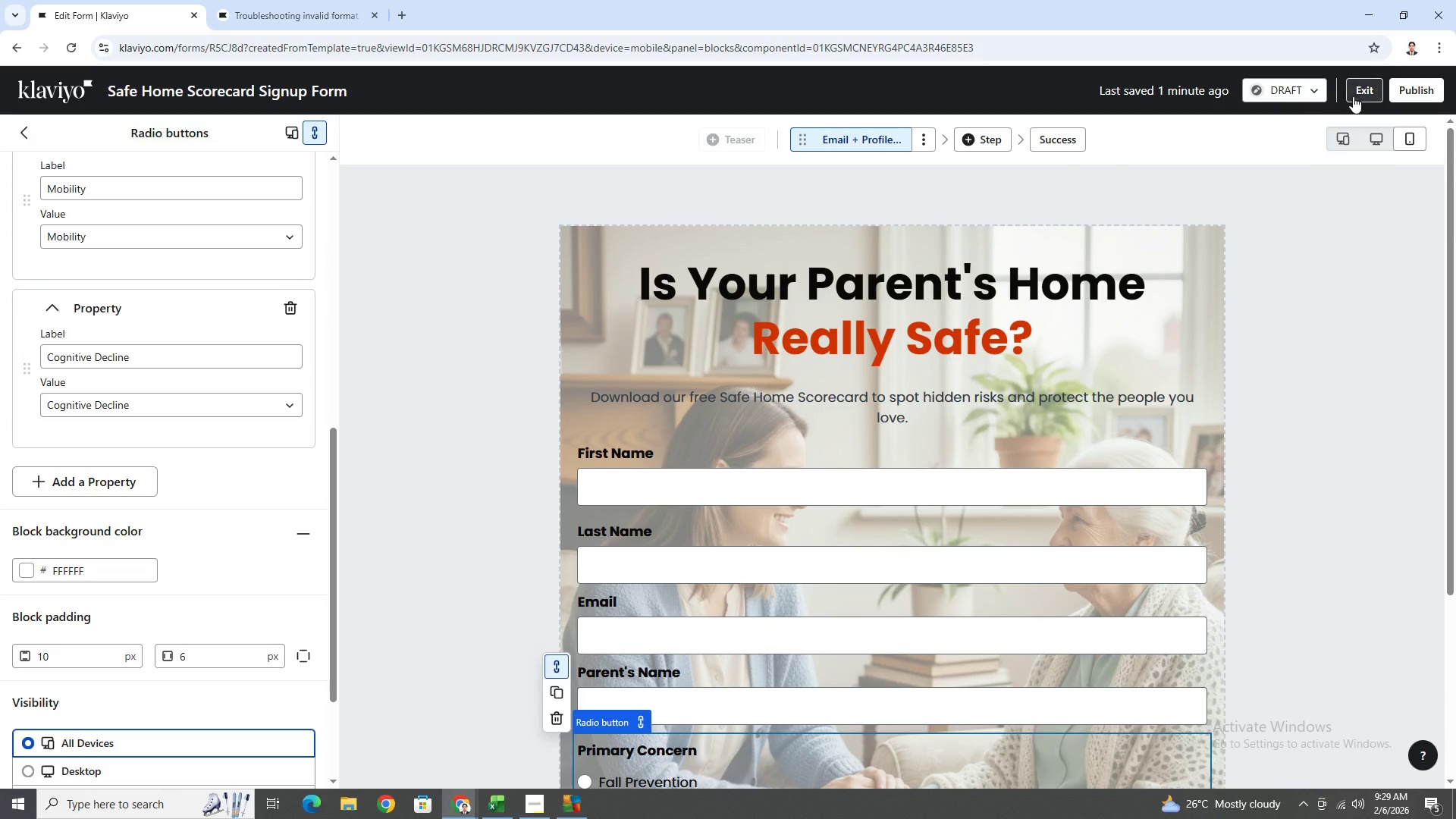 
left_click([1354, 96])
 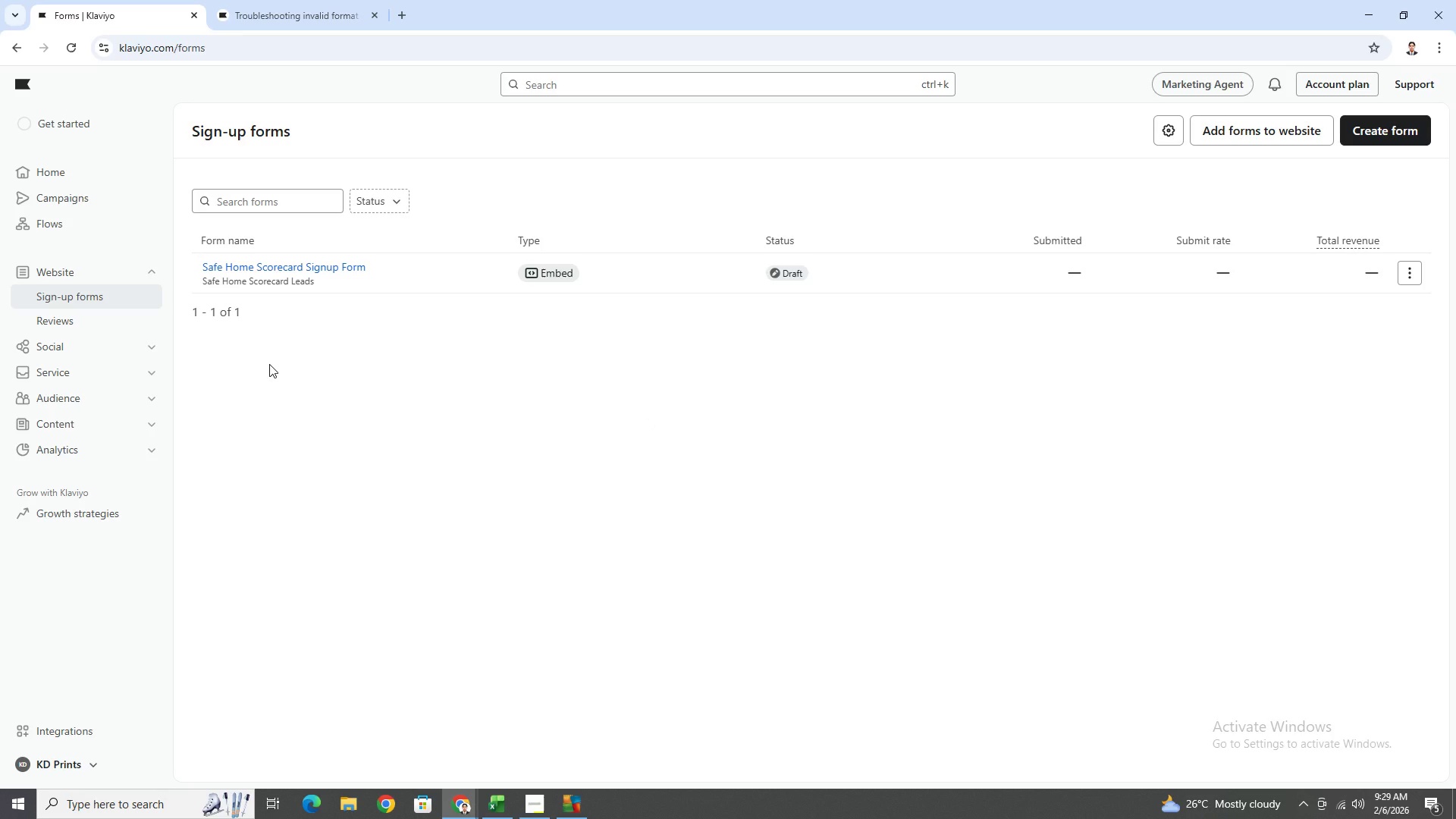 
wait(14.2)
 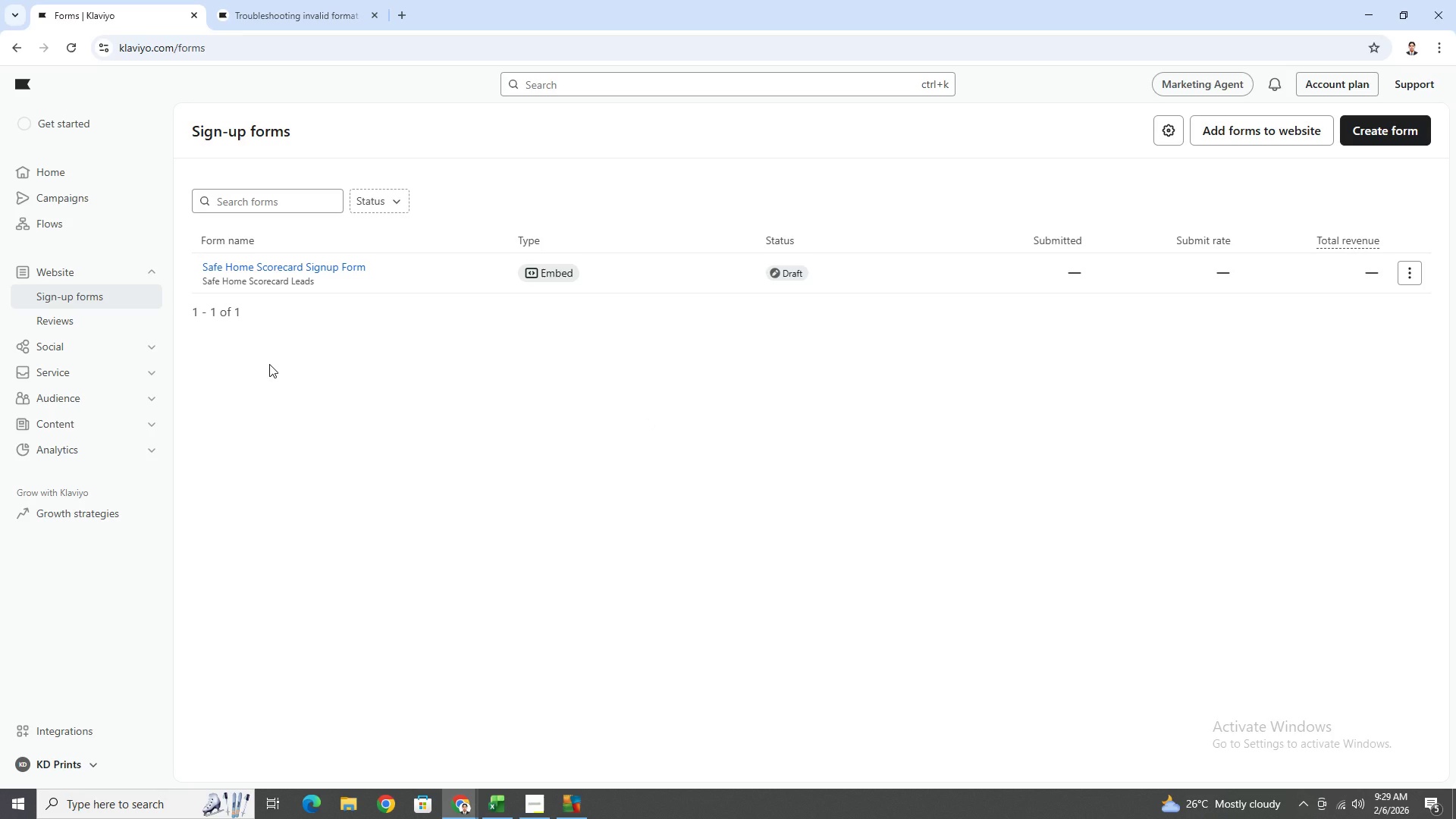 
left_click([74, 203])
 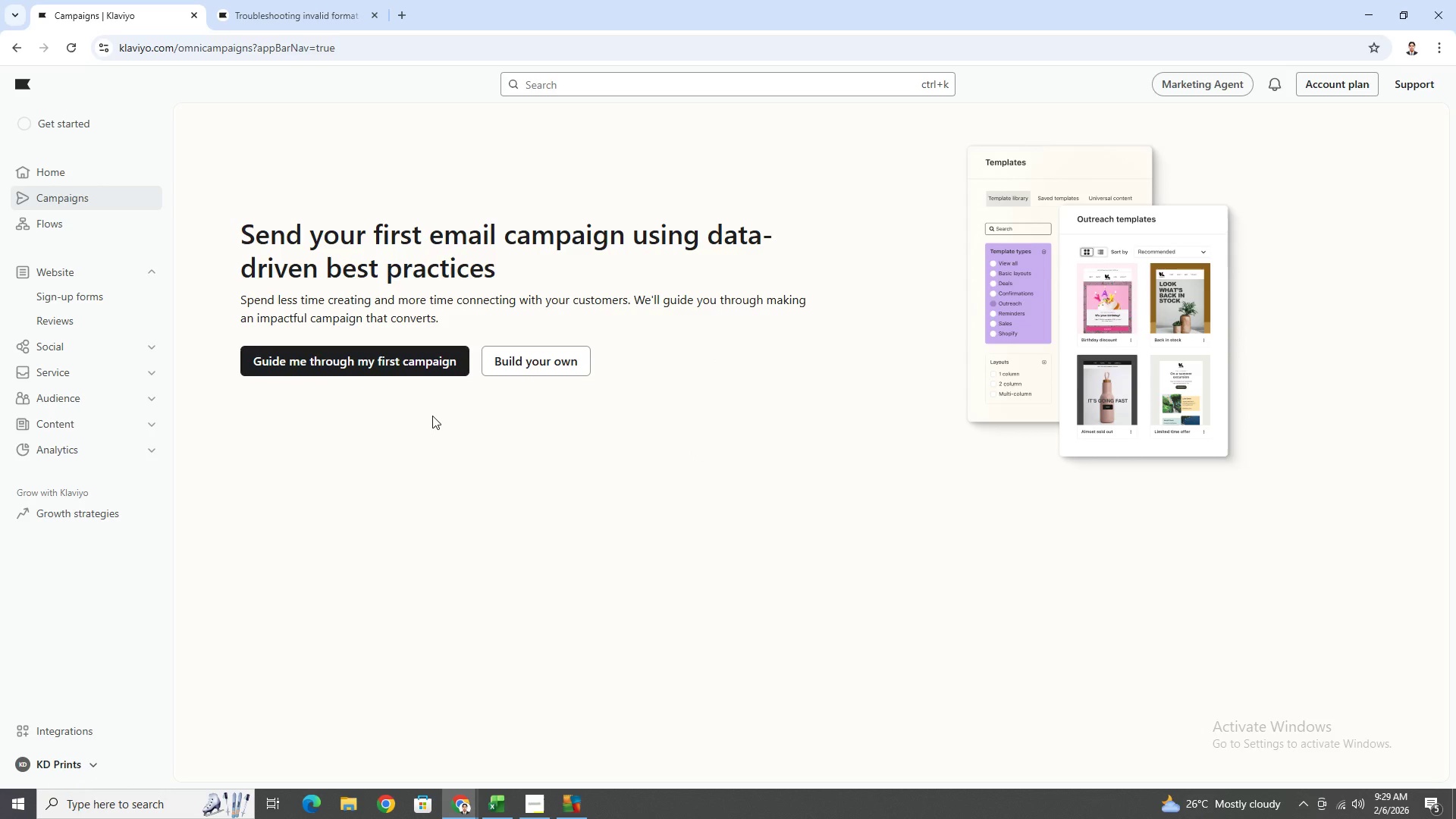 
left_click([73, 218])
 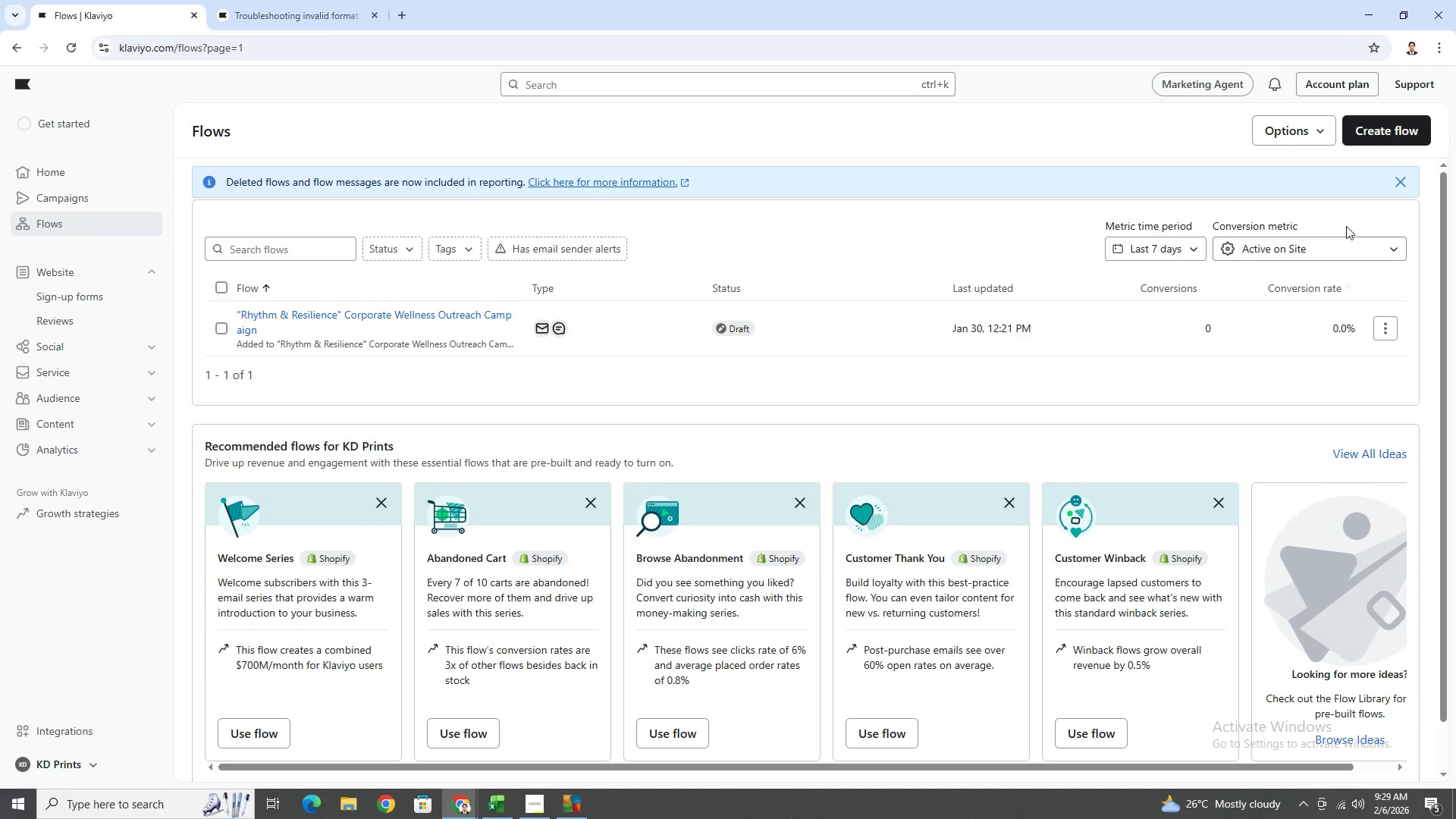 
wait(6.64)
 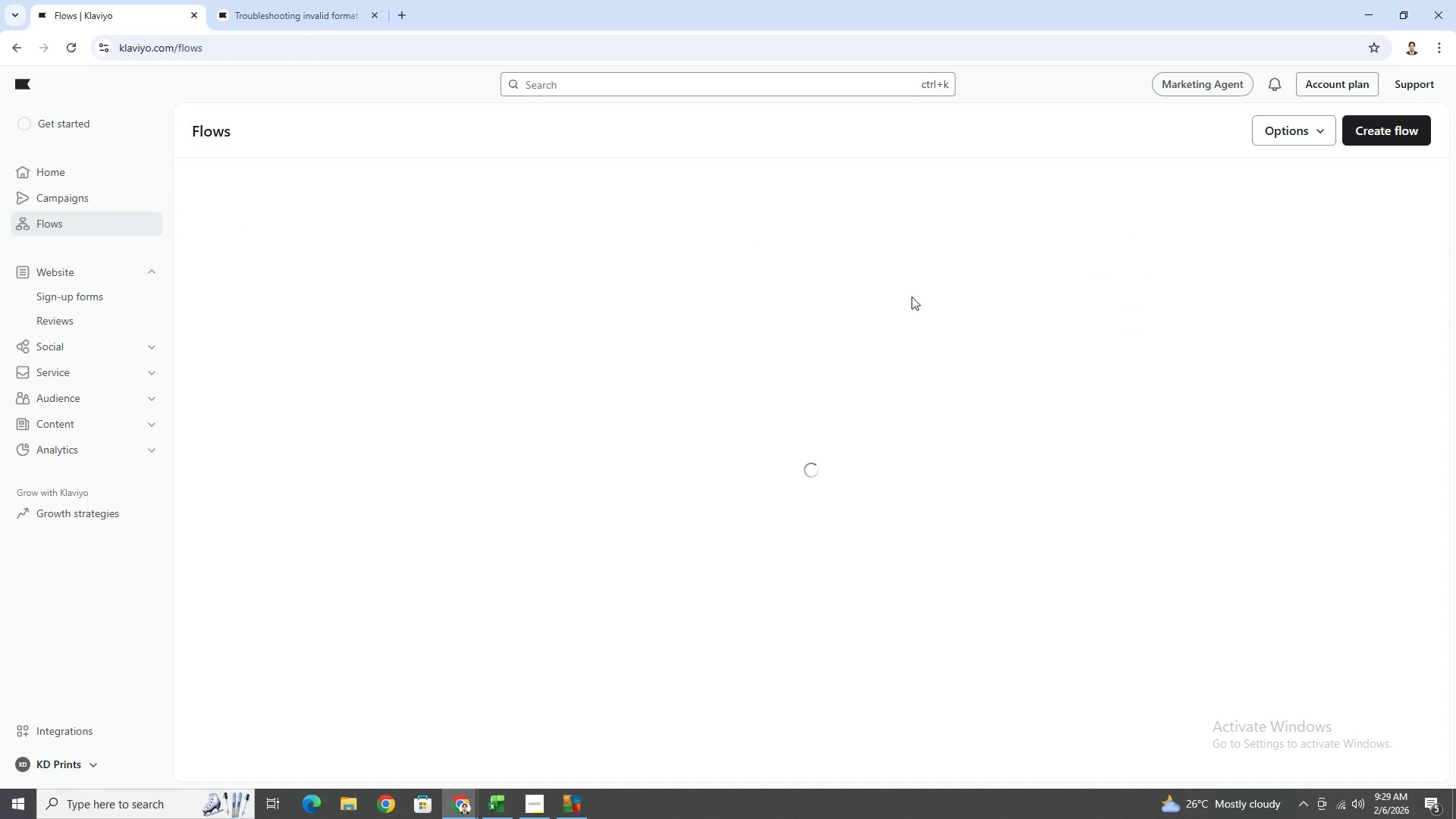 
left_click([1384, 138])
 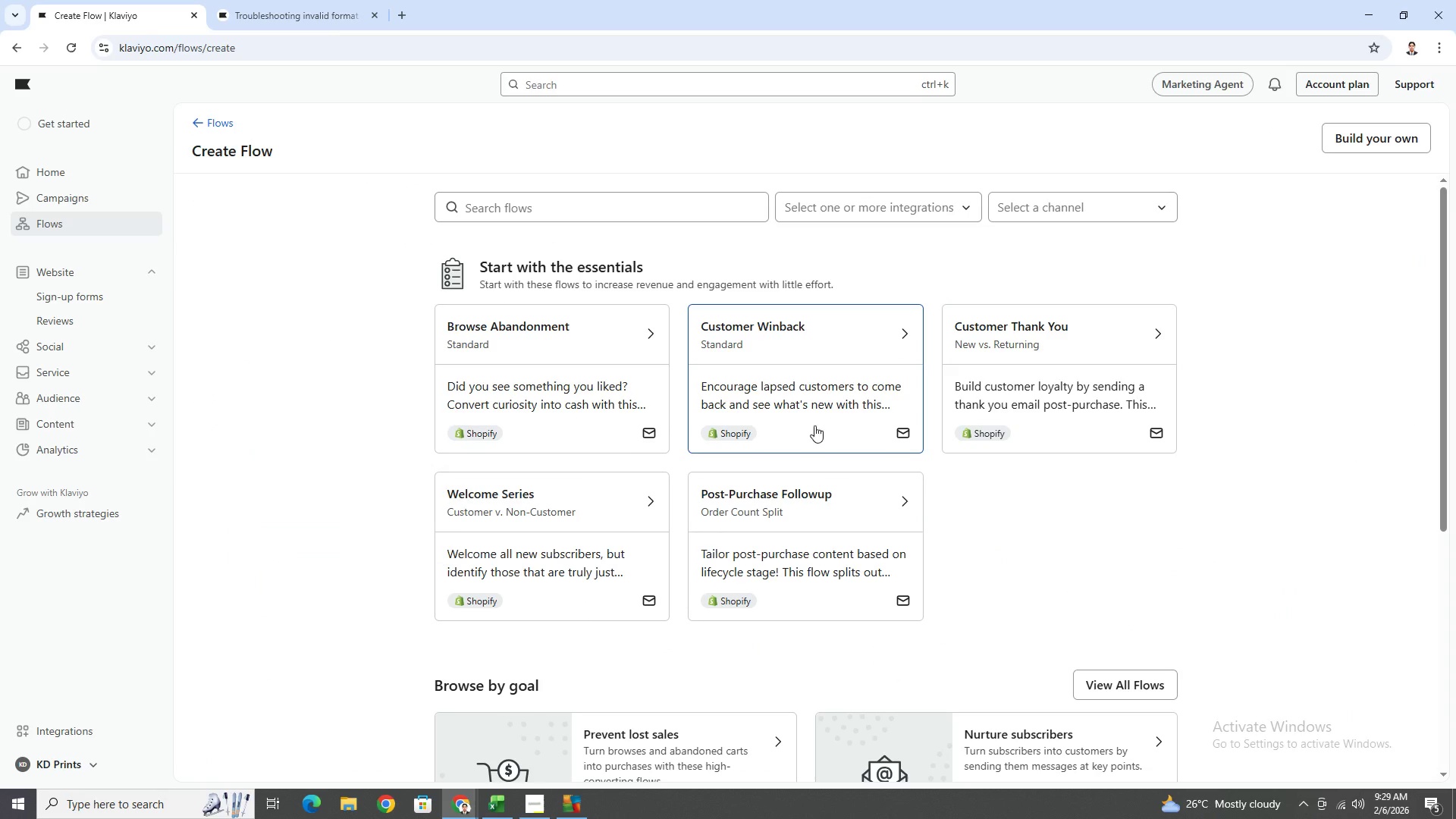 
wait(5.17)
 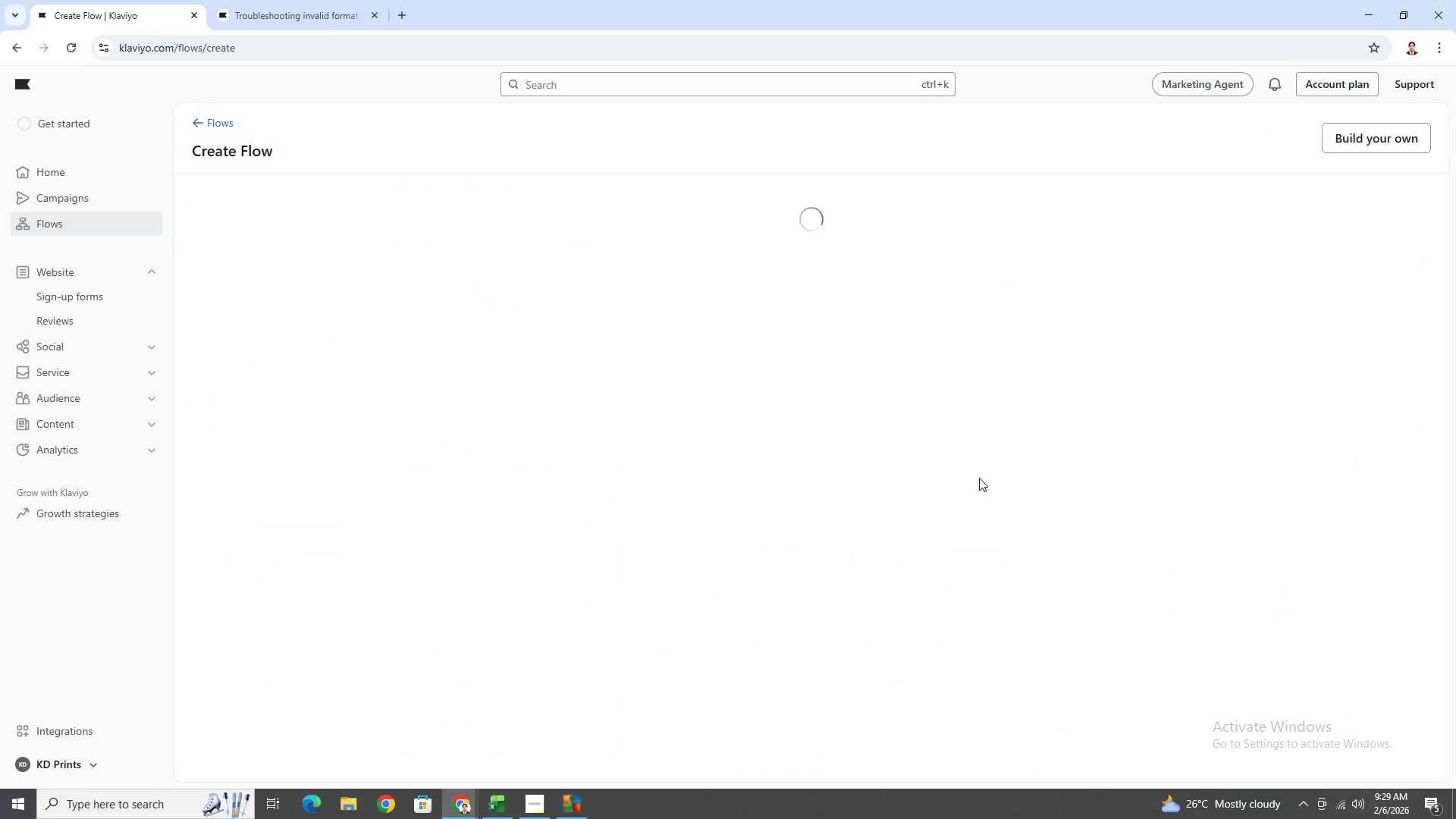 
double_click([1388, 145])
 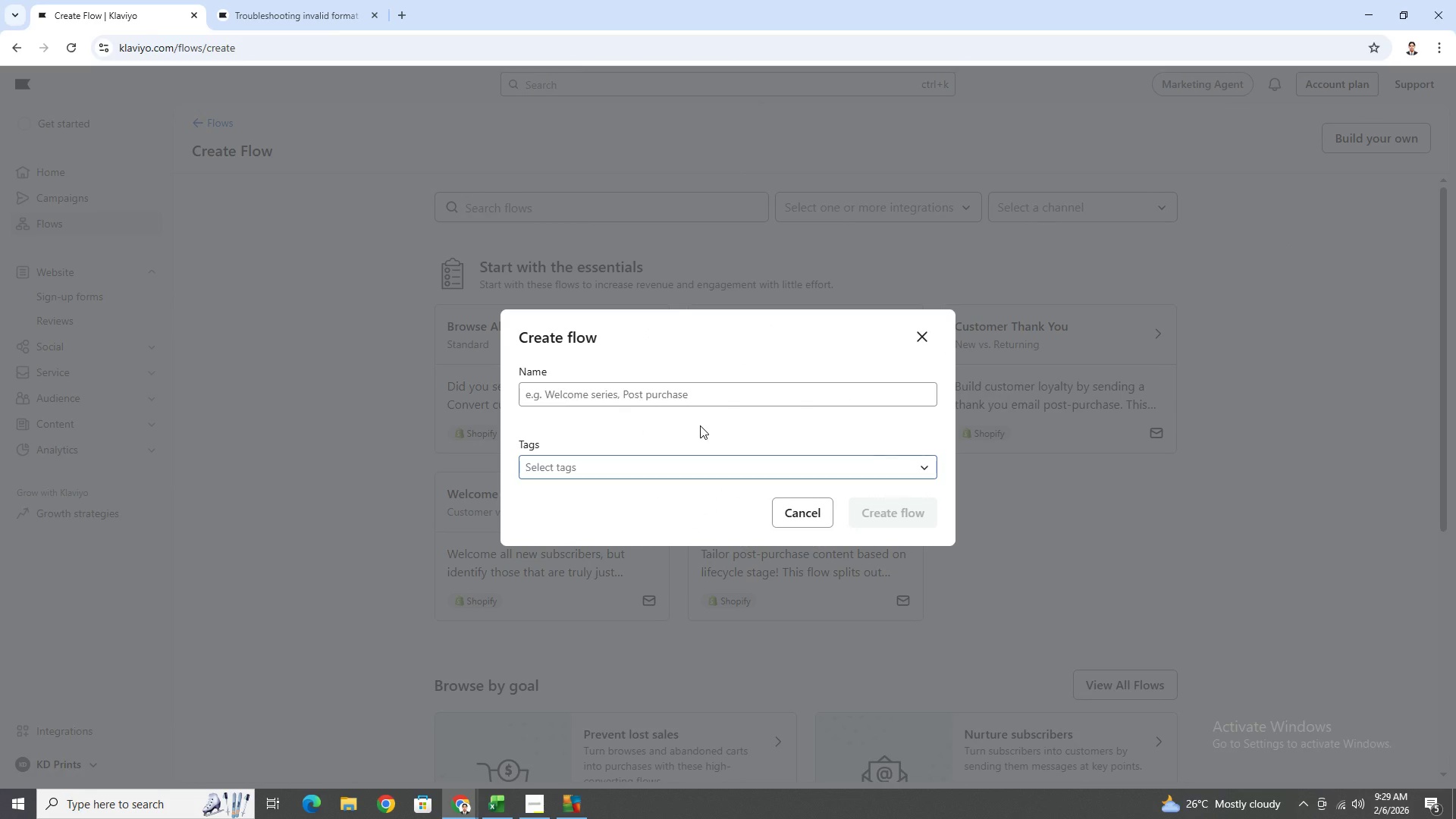 
left_click([705, 396])
 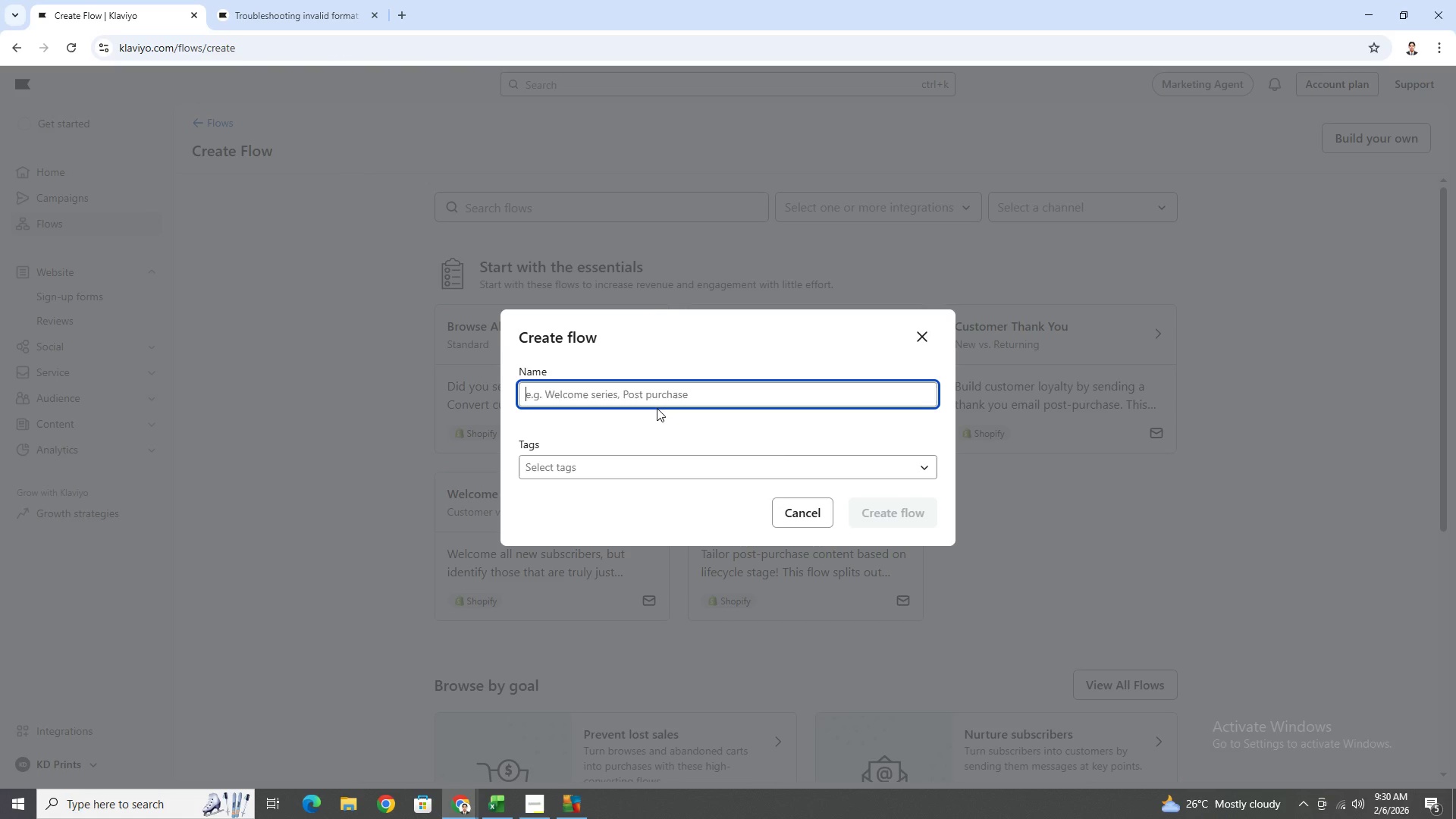 
wait(47.33)
 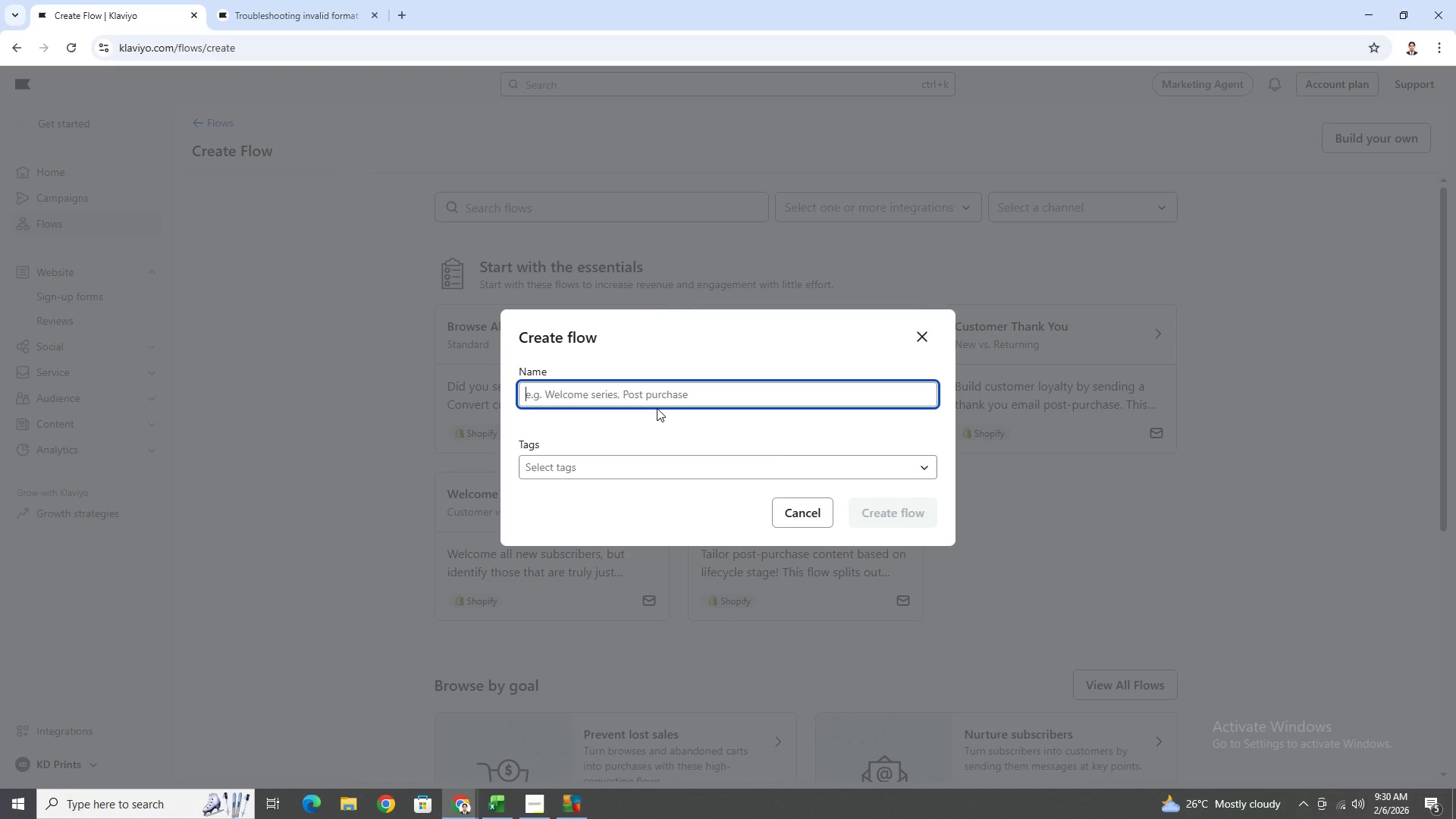 
type("Sa)
key(Backspace)
key(Backspace)
type(Sandwich)